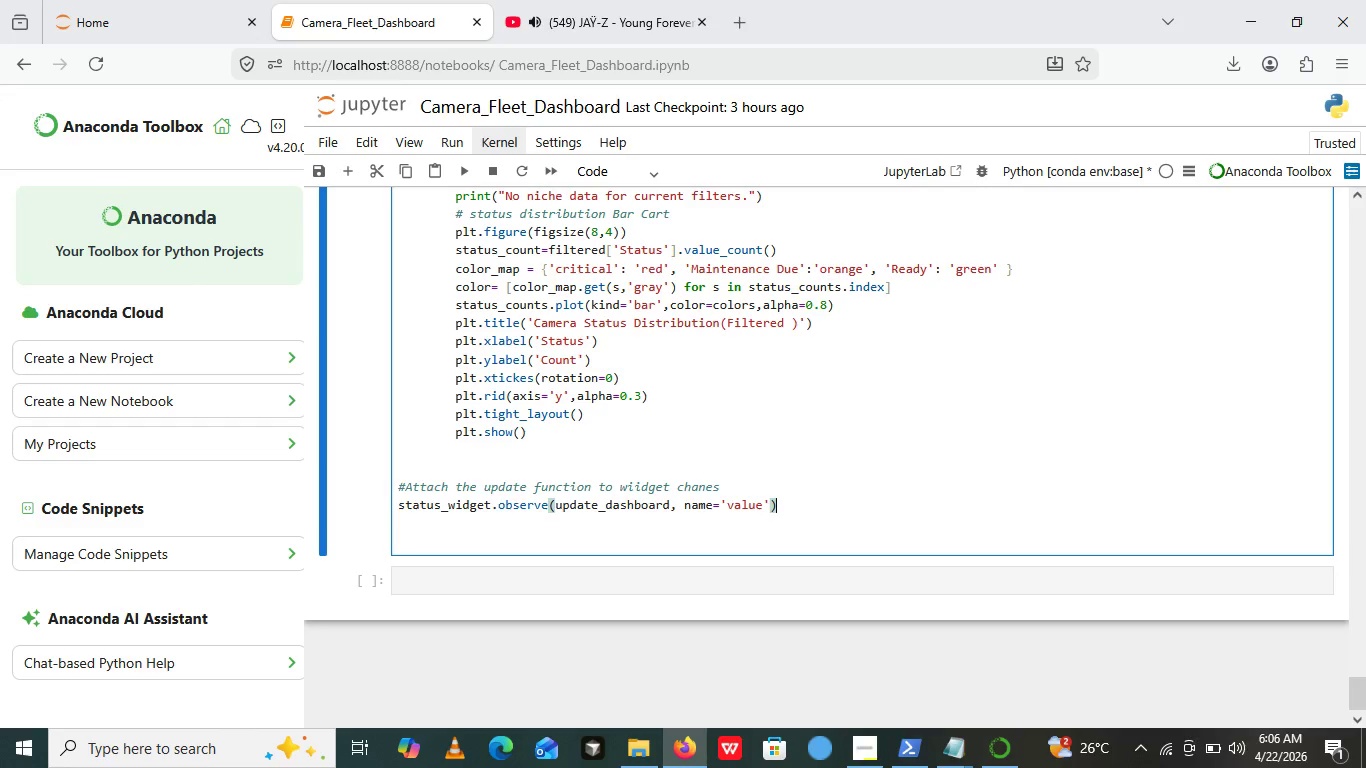 
key(ArrowRight)
 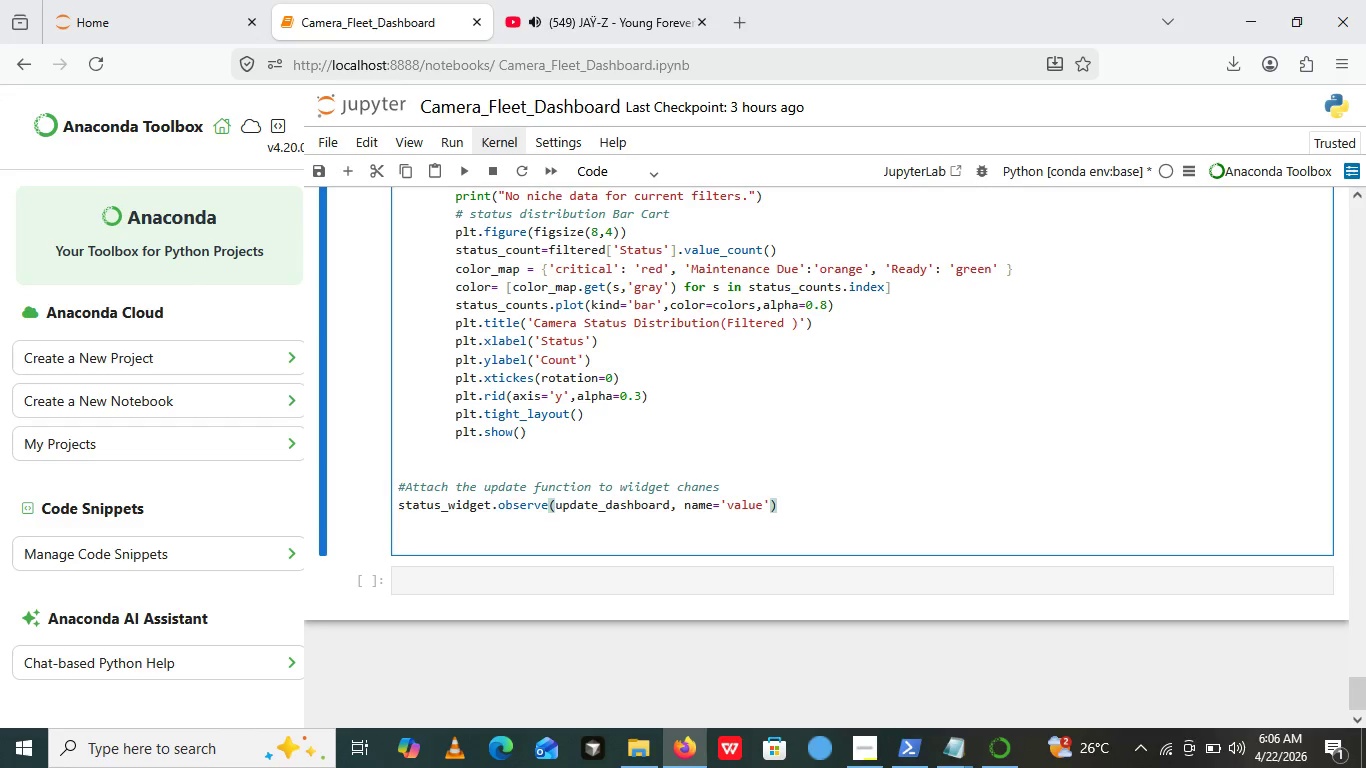 
key(Enter)
 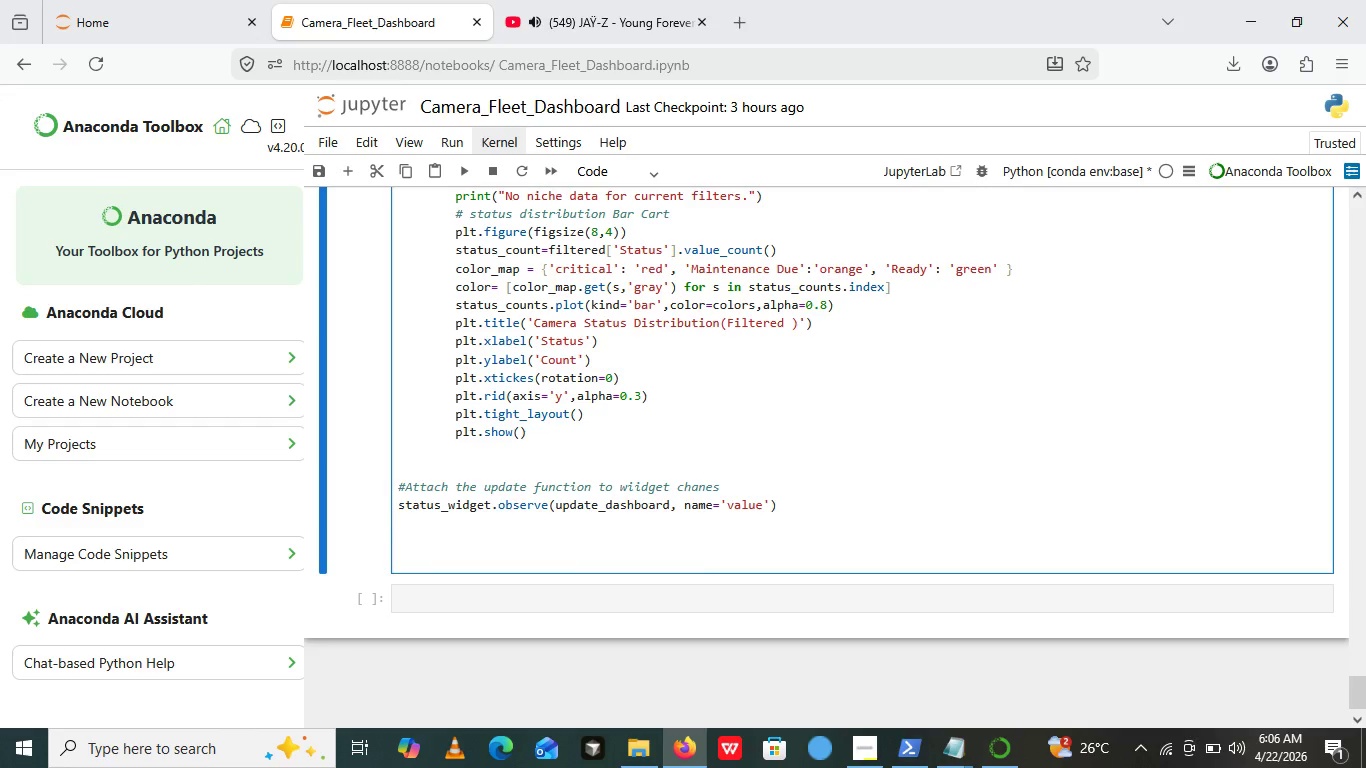 
type(brand_widget.observe())
 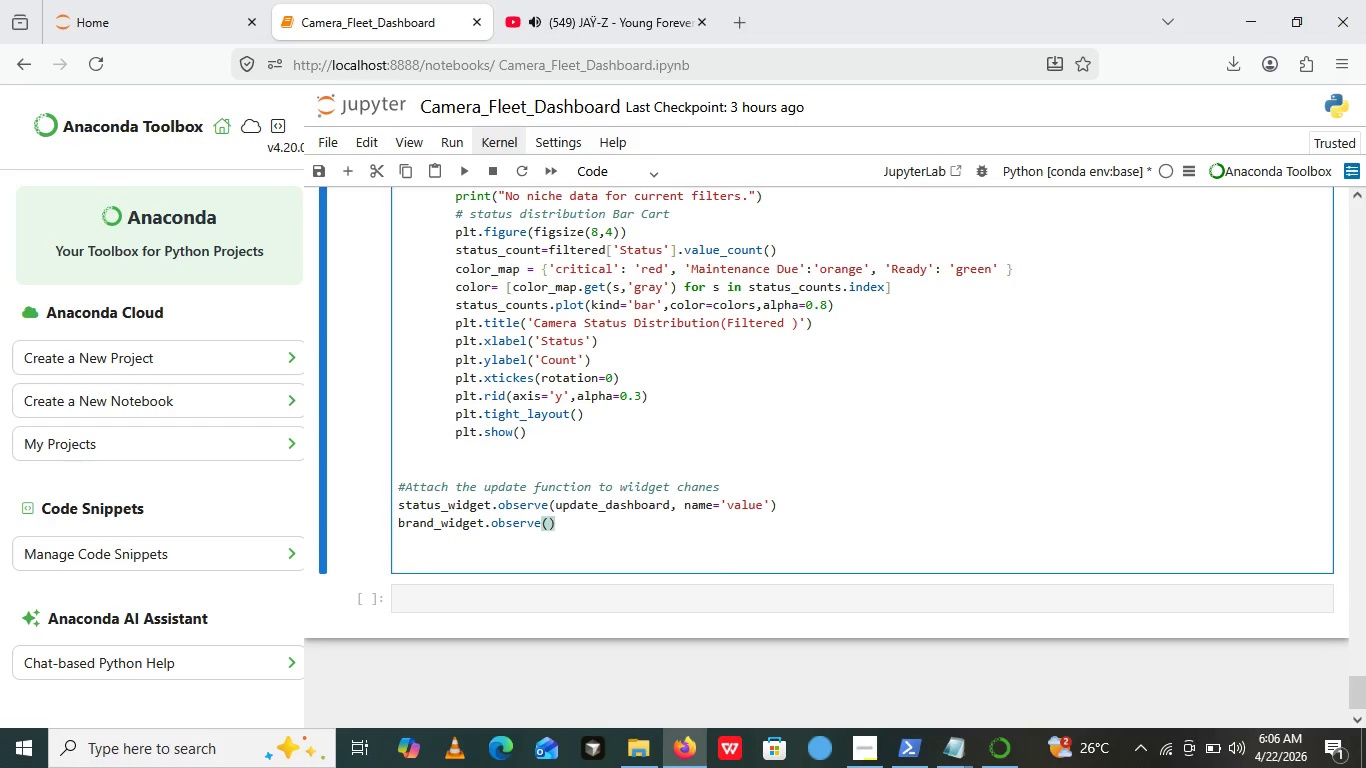 
key(ArrowLeft)
 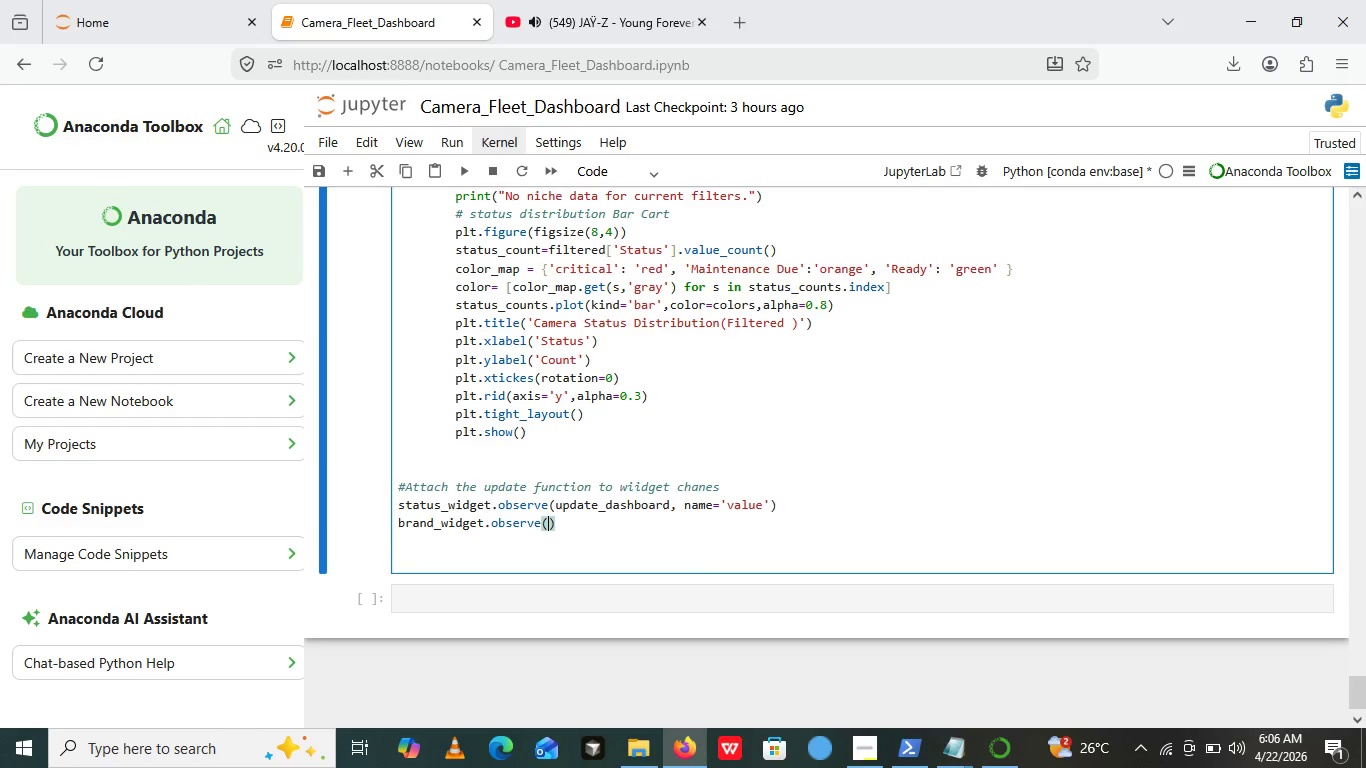 
type(update_dashboard)
 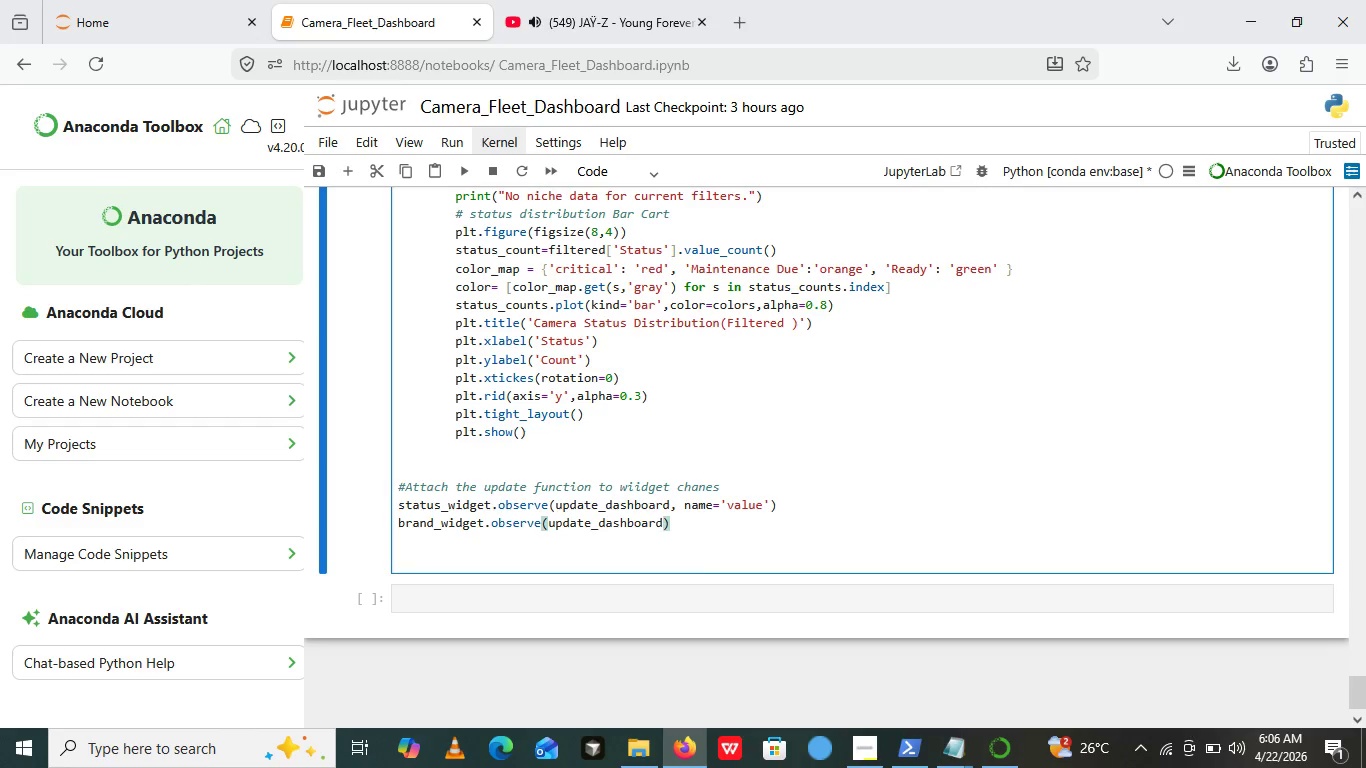 
wait(7.53)
 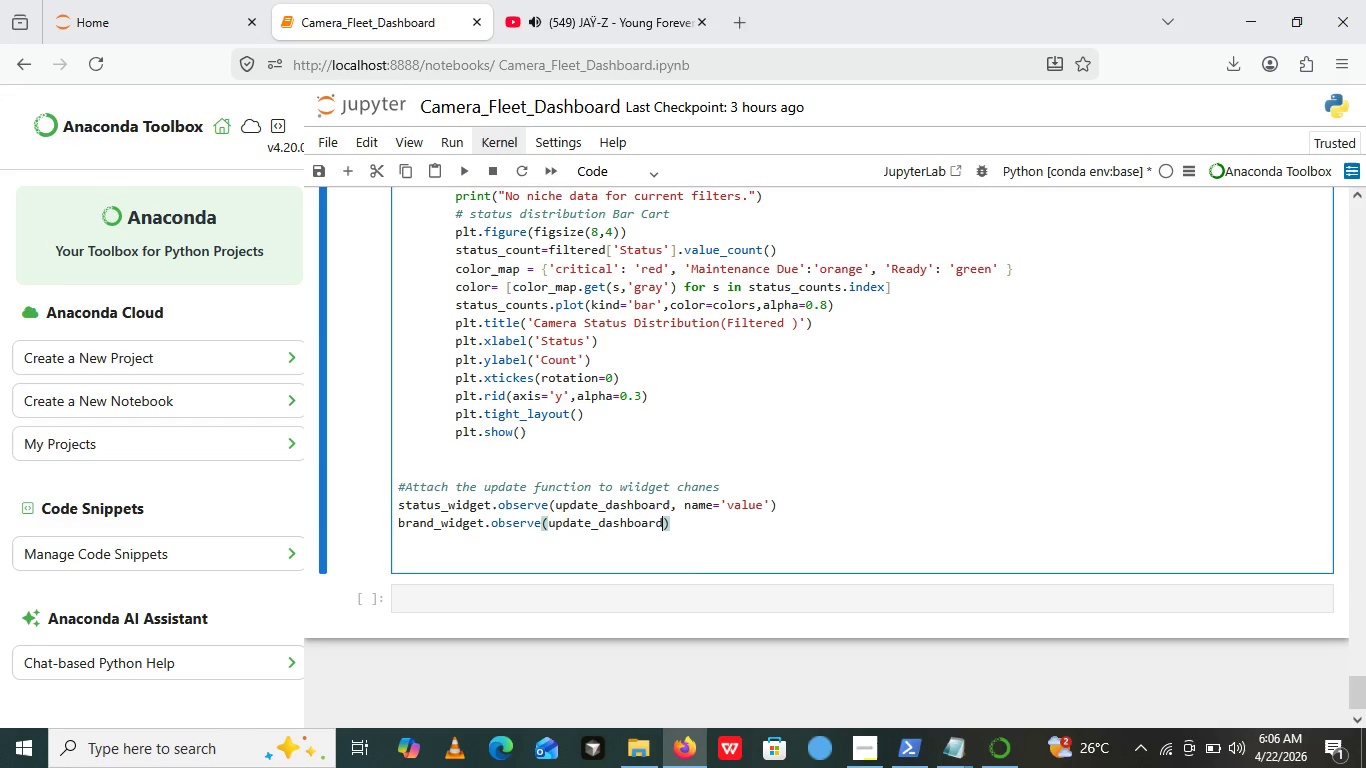 
type(,namess='')
 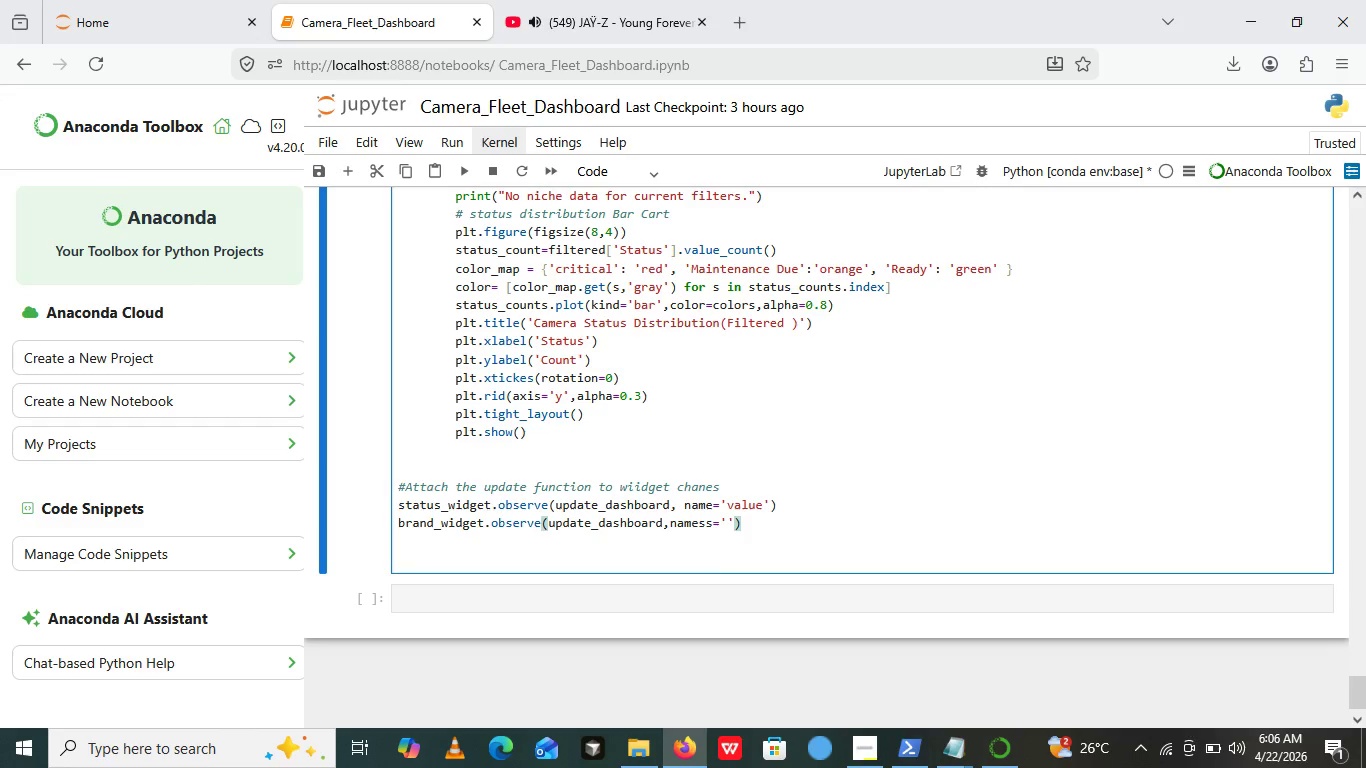 
key(ArrowLeft)
 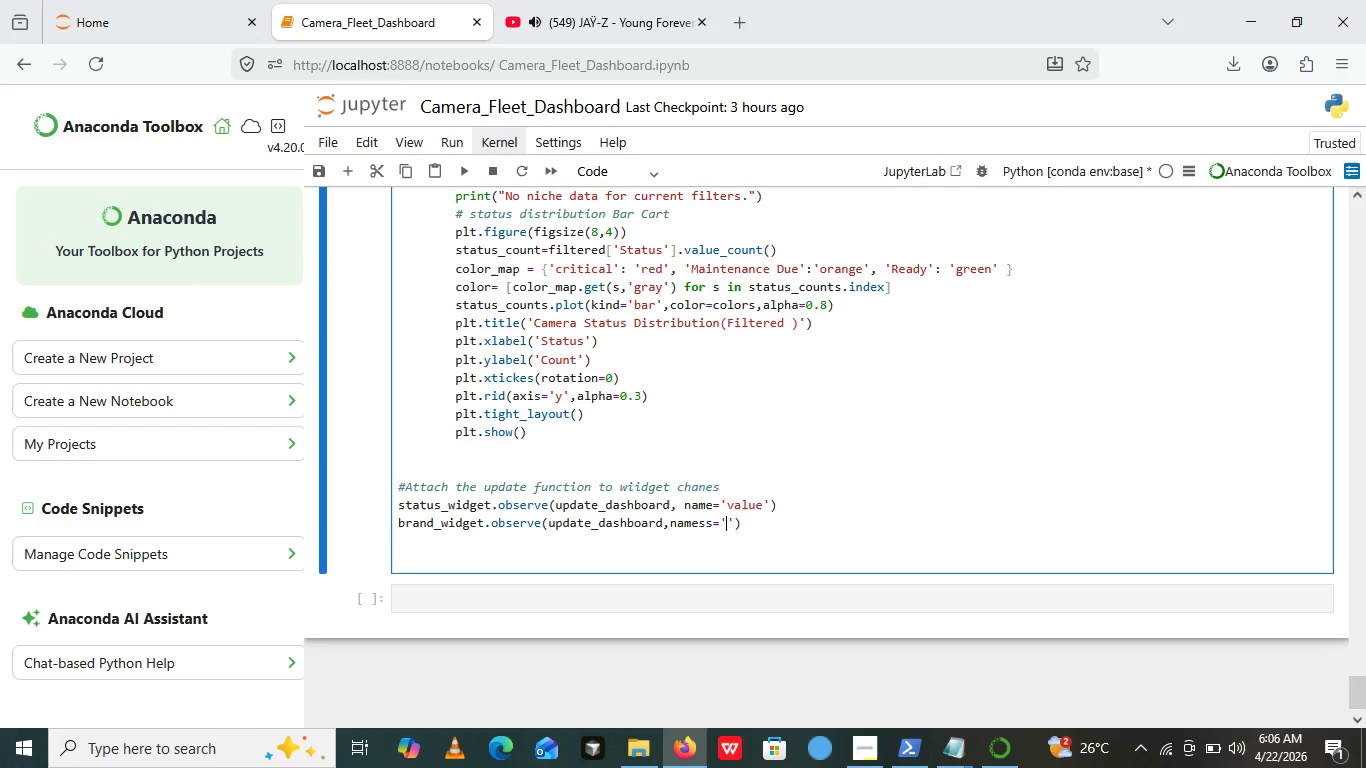 
type(values)
 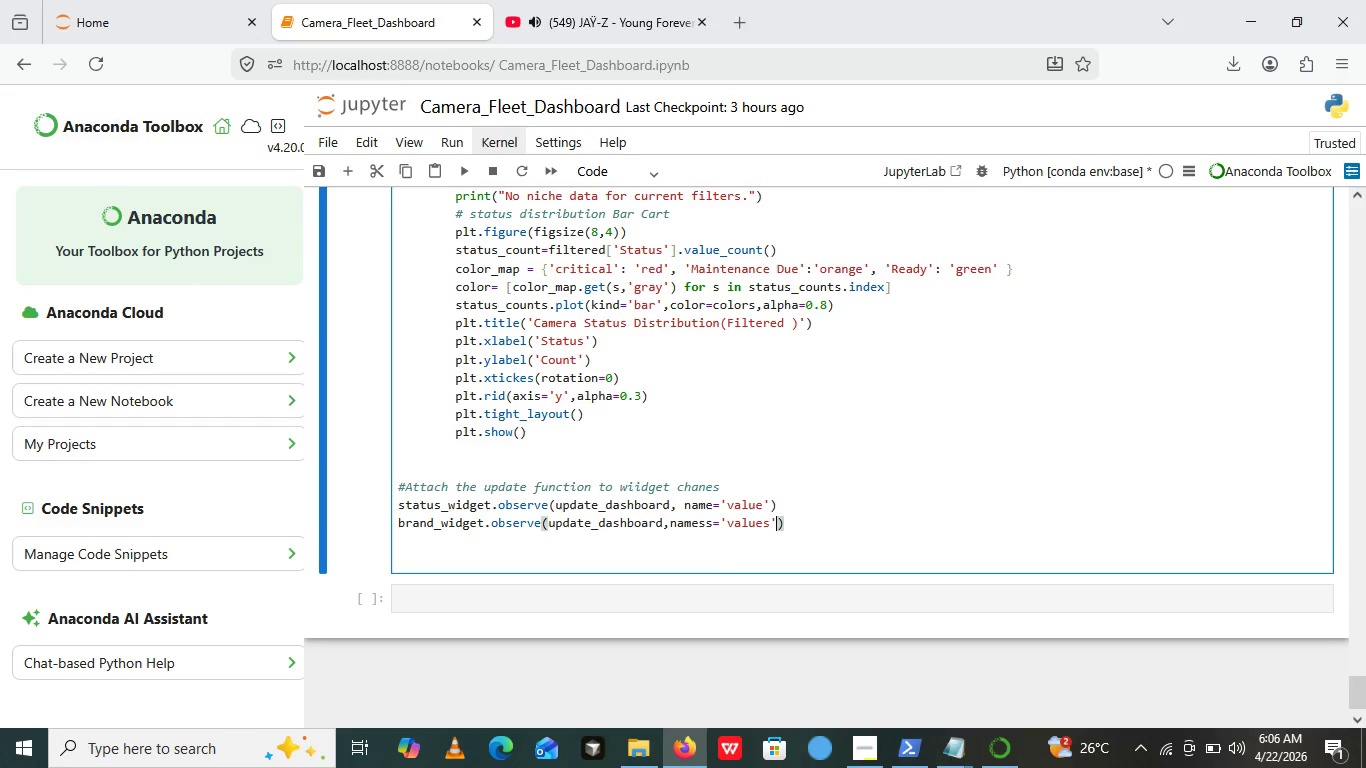 
key(ArrowRight)
 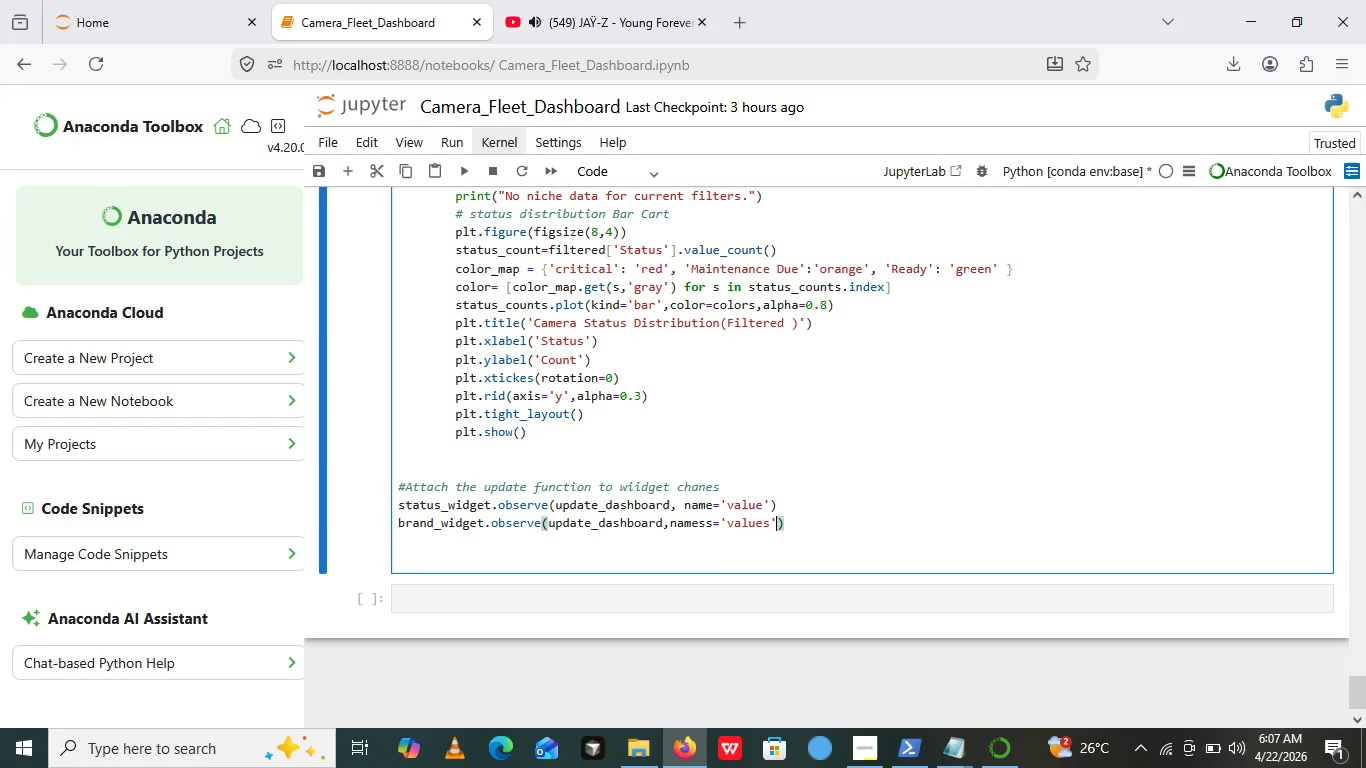 
key(ArrowLeft)
 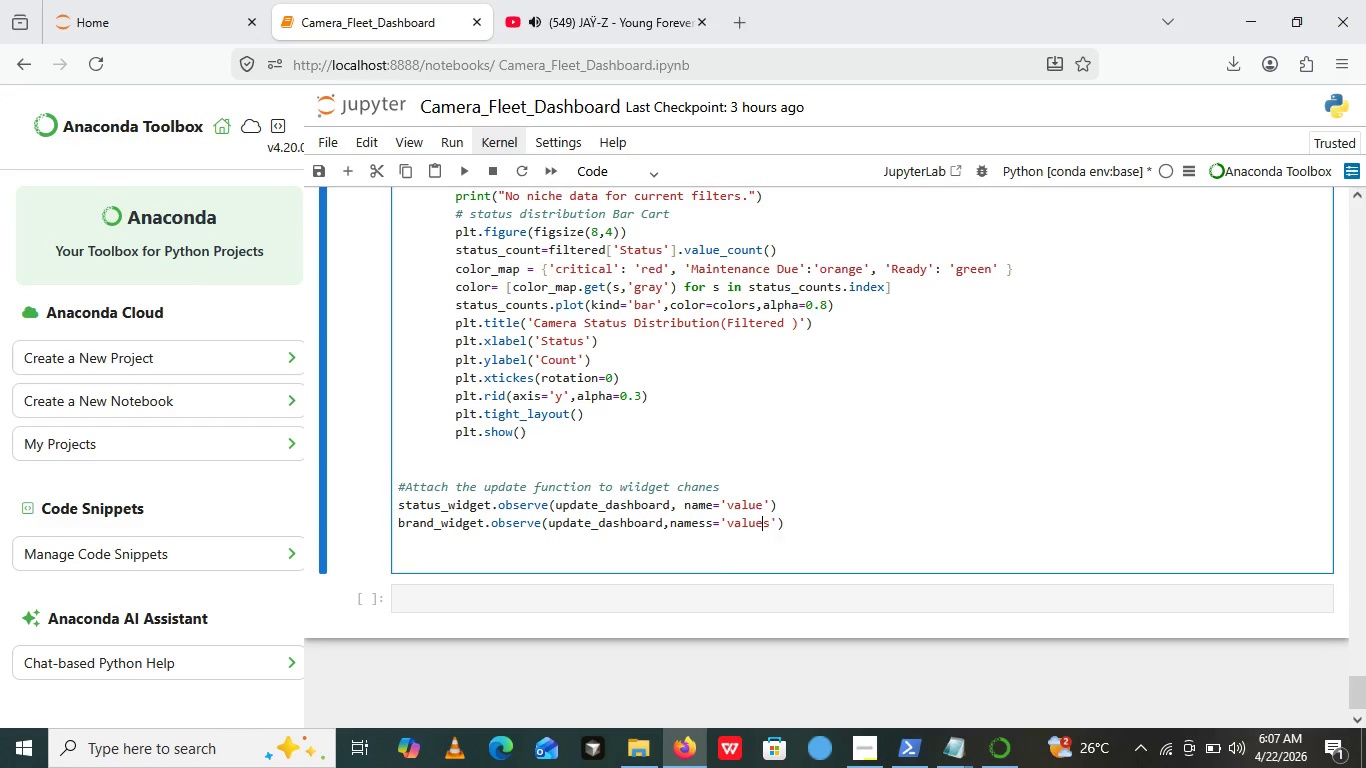 
key(ArrowLeft)
 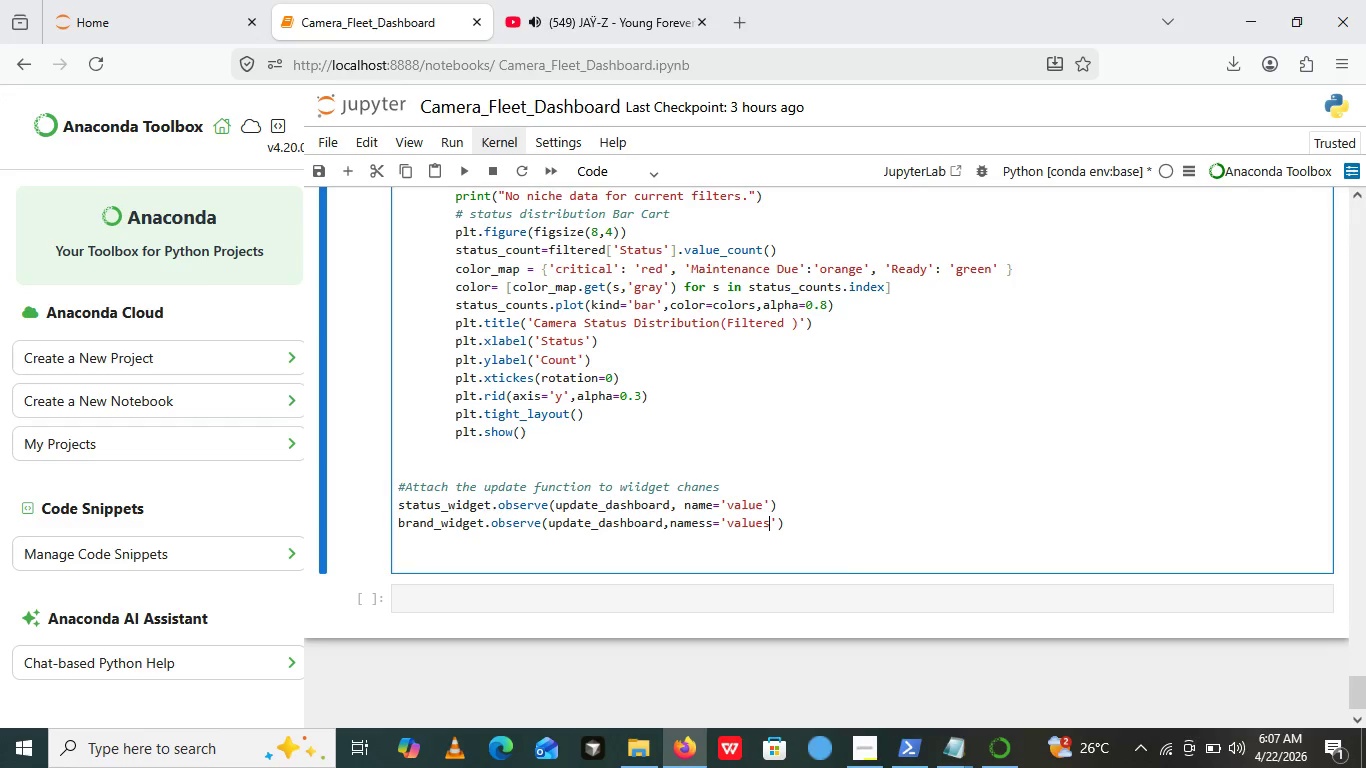 
key(ArrowRight)
 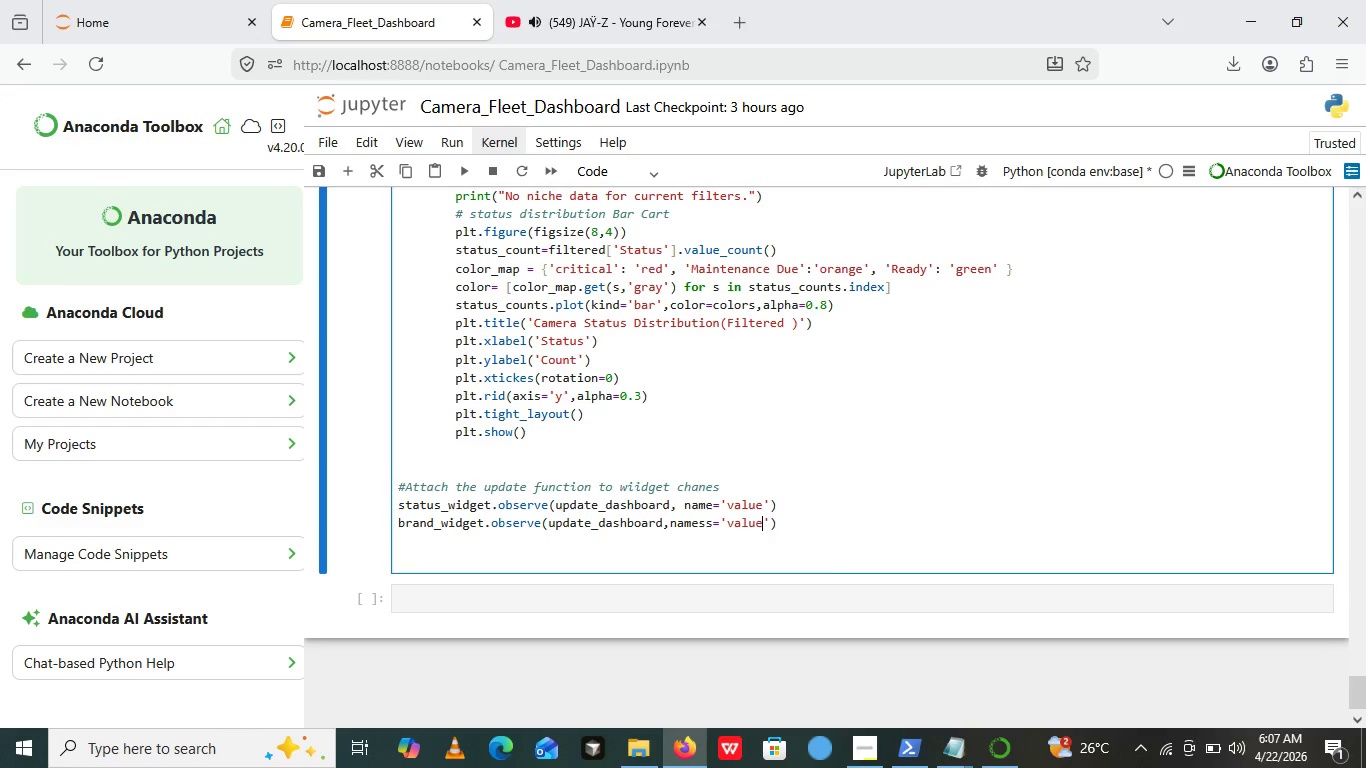 
key(Backspace)
 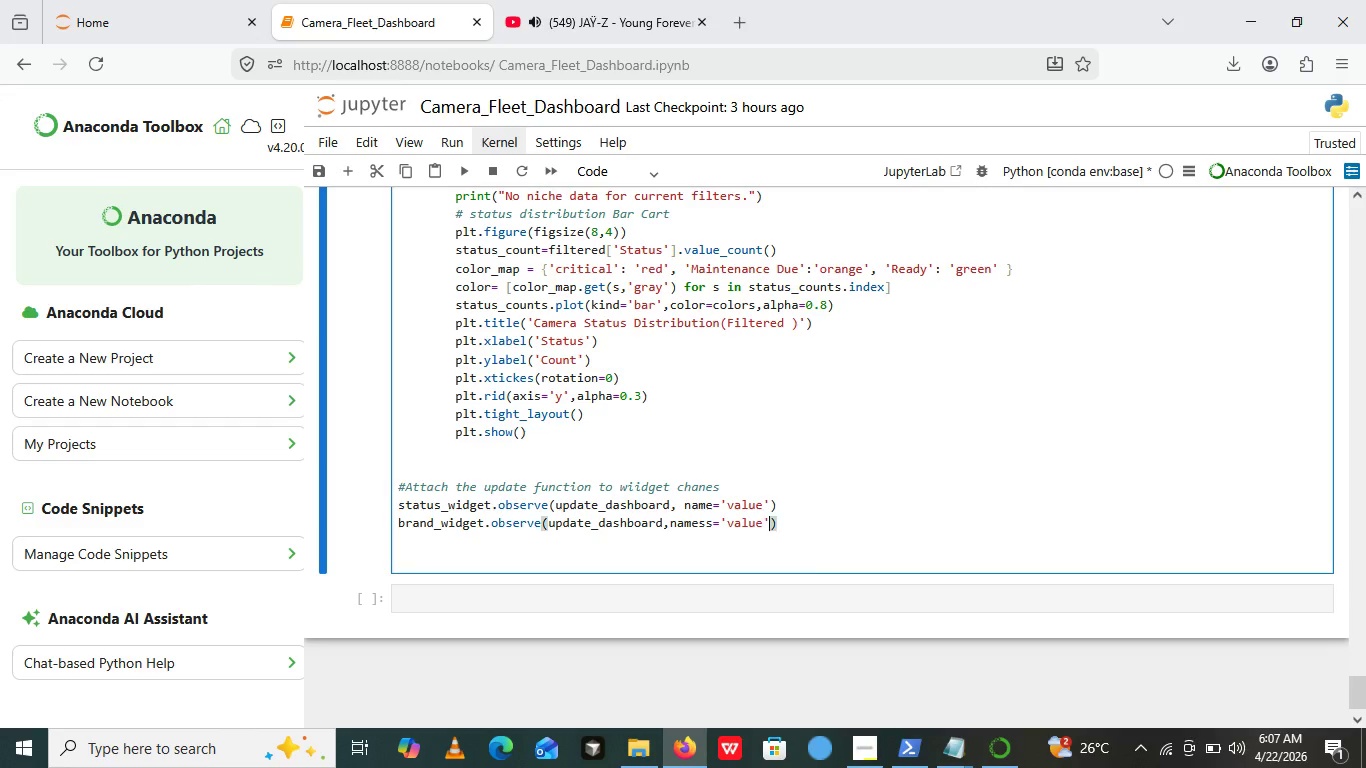 
key(ArrowRight)
 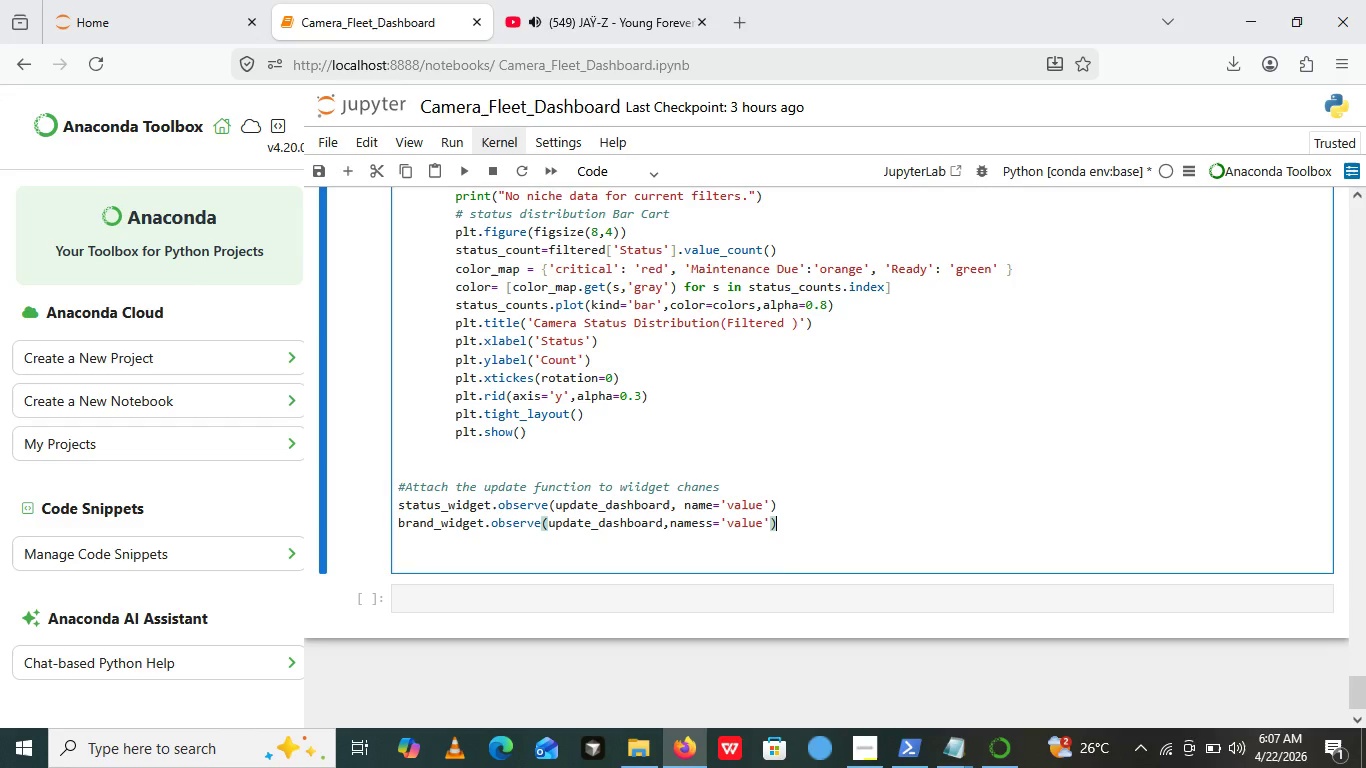 
key(ArrowRight)
 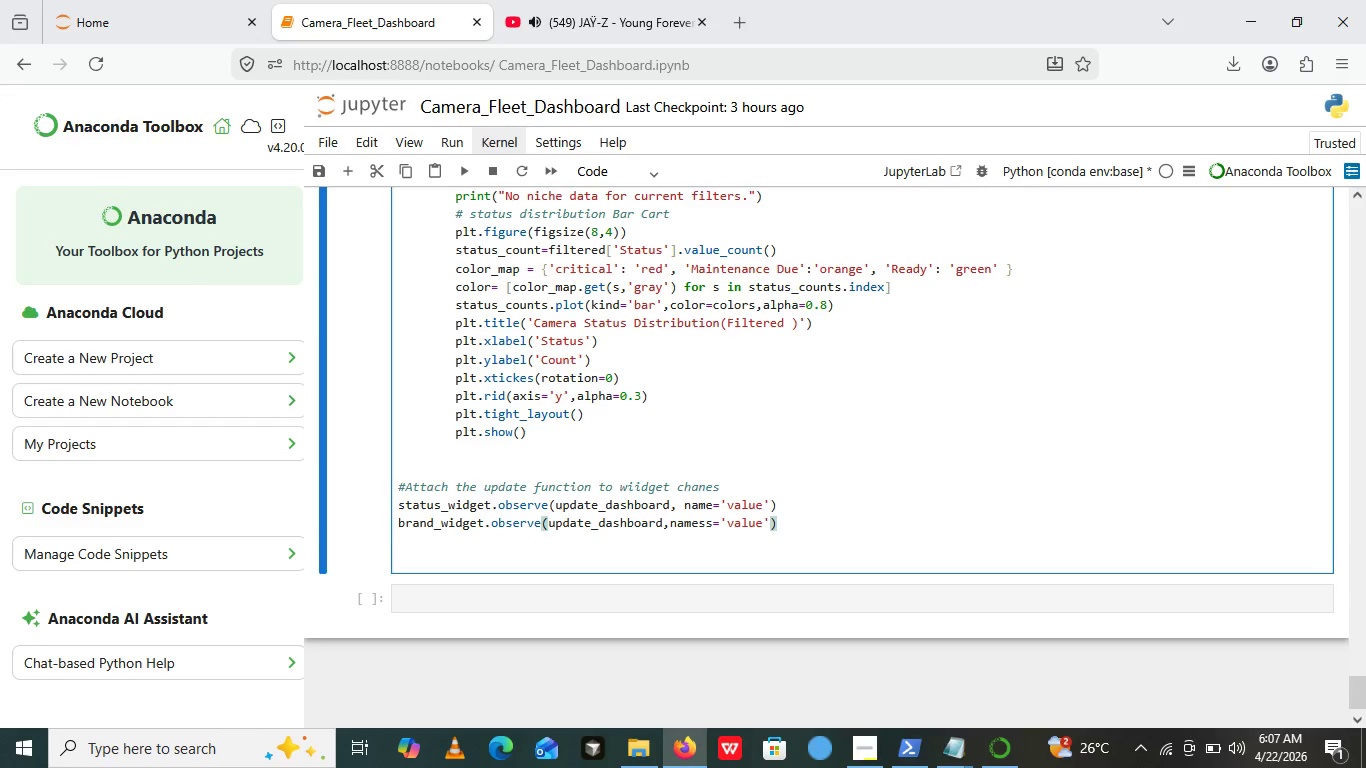 
key(Enter)
 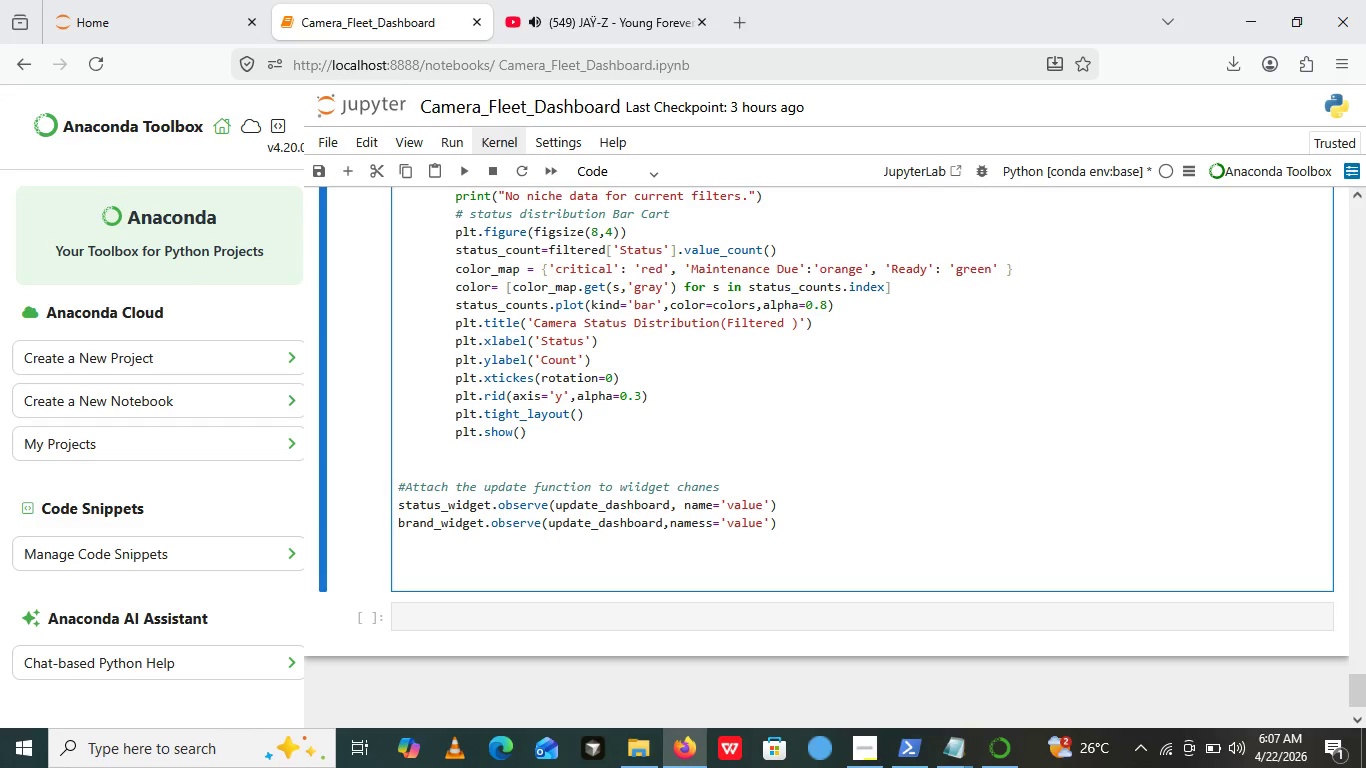 
key(Enter)
 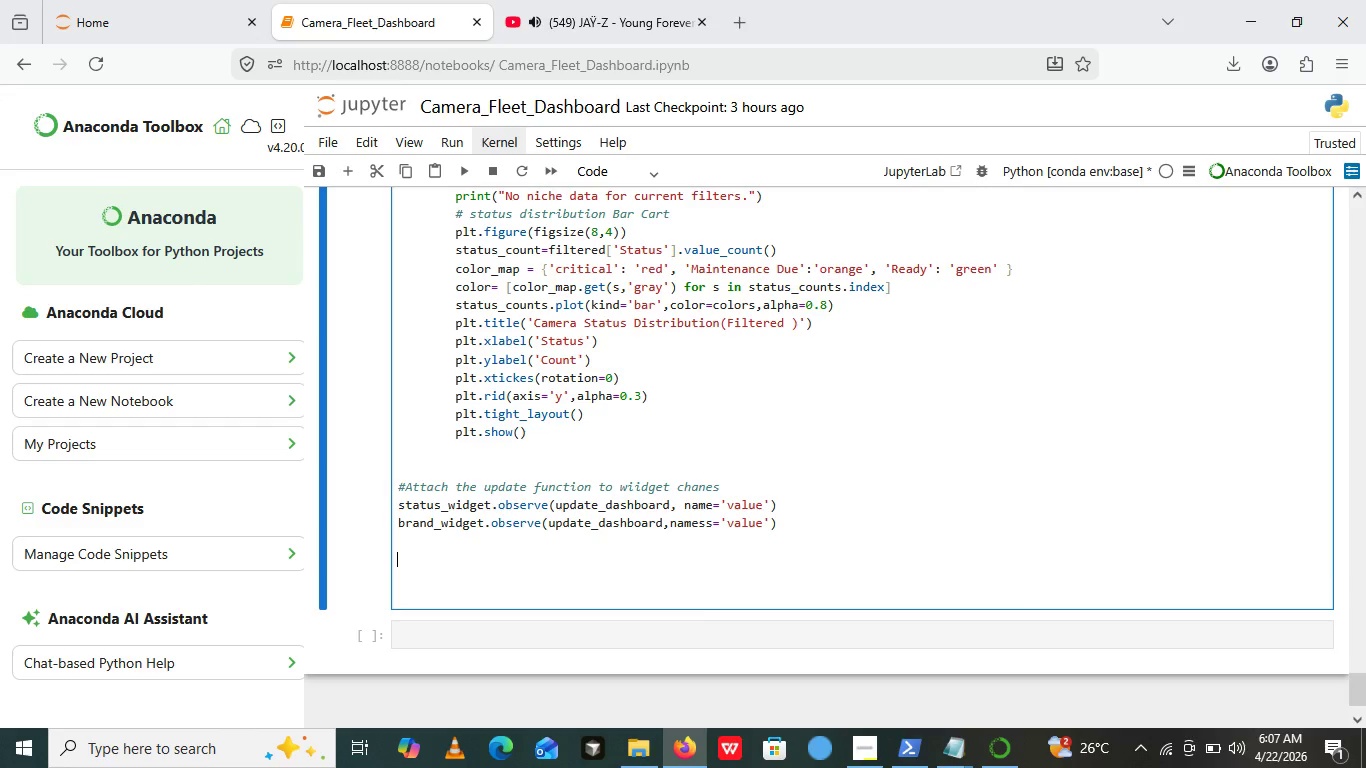 
type(#Display the widgets )
key(Backspace)
key(Backspace)
type( )
key(Backspace)
type(s and )
 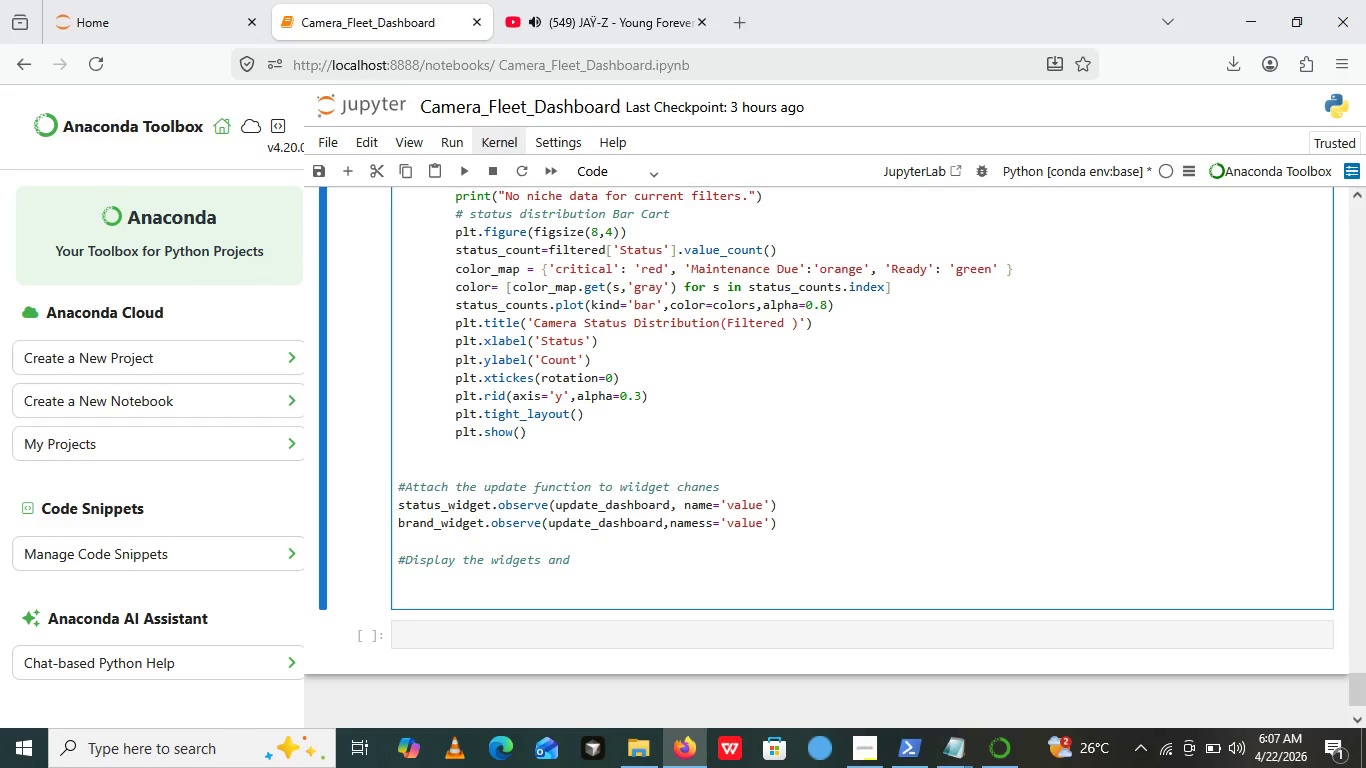 
type(the inu)
key(Backspace)
type(itial dashboard)
 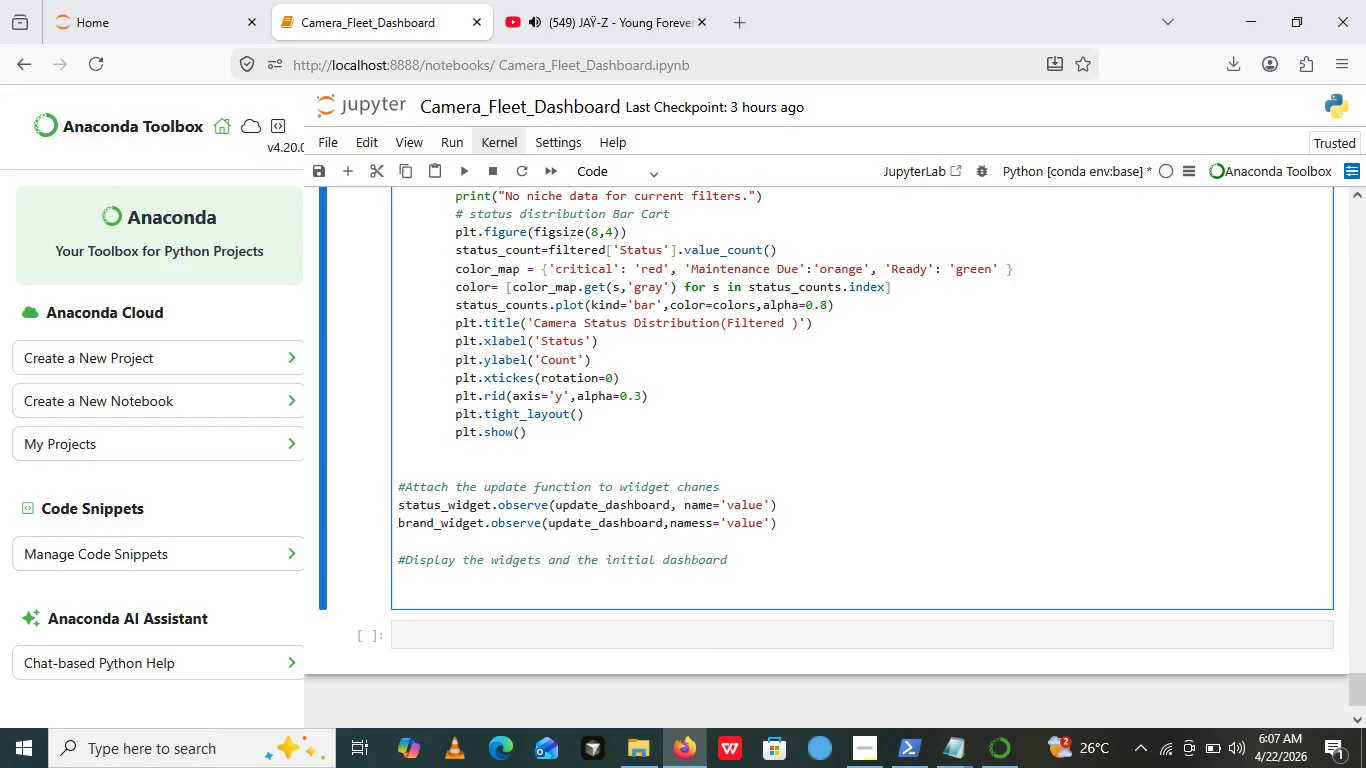 
key(Enter)
 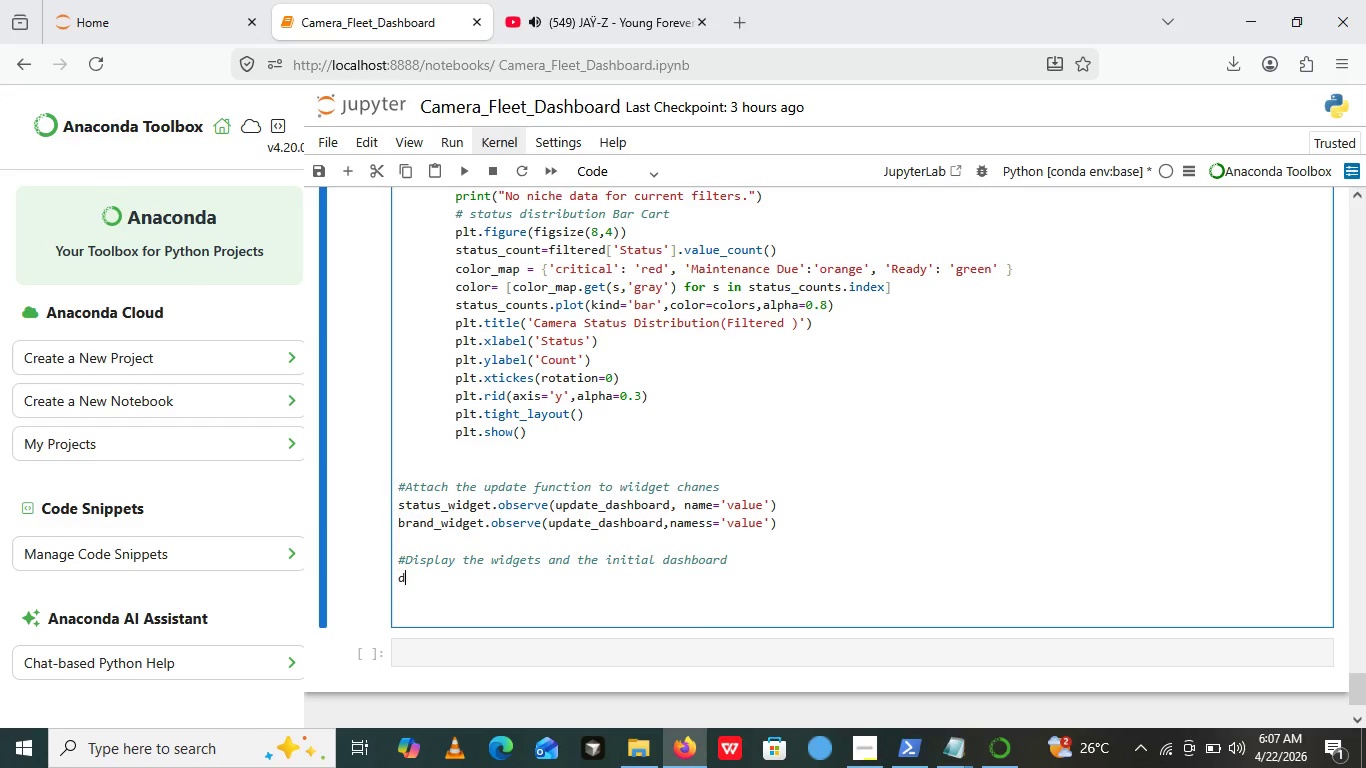 
type(disla)
 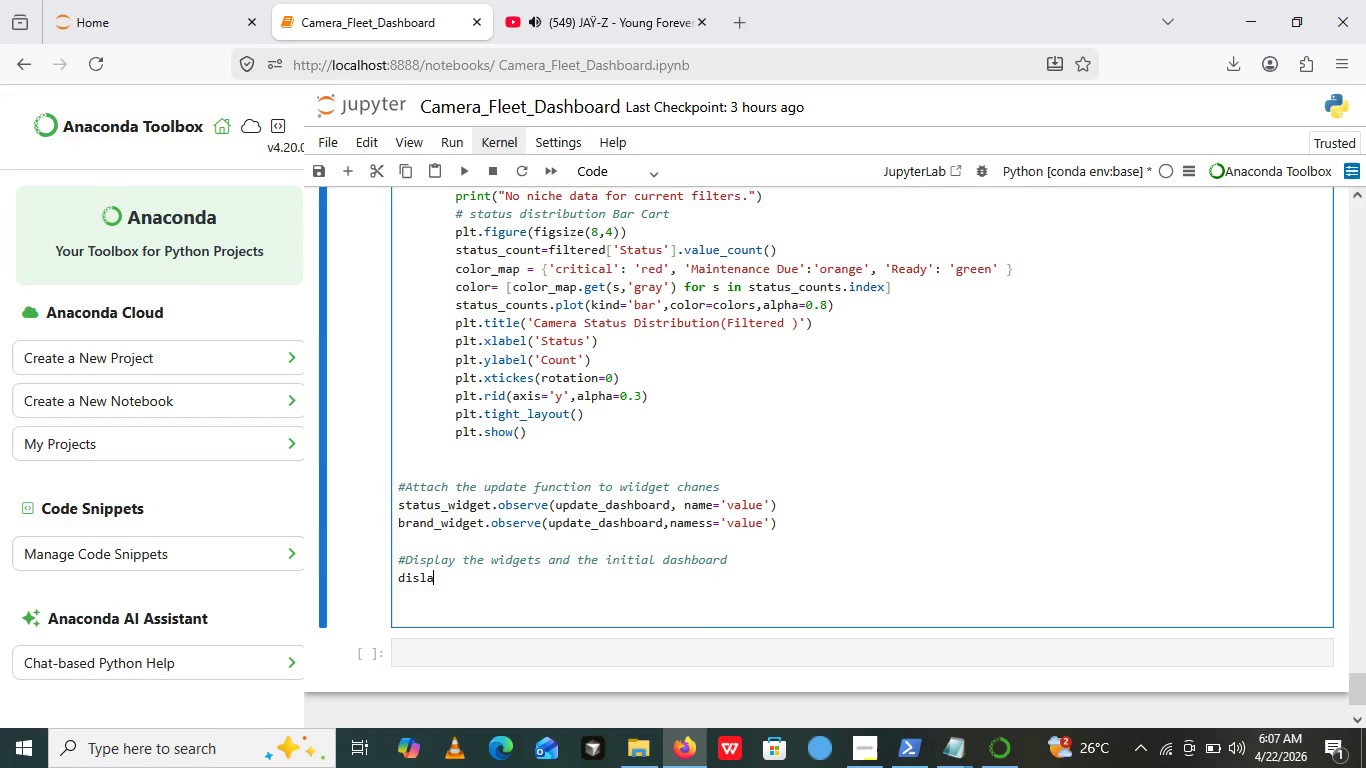 
wait(7.81)
 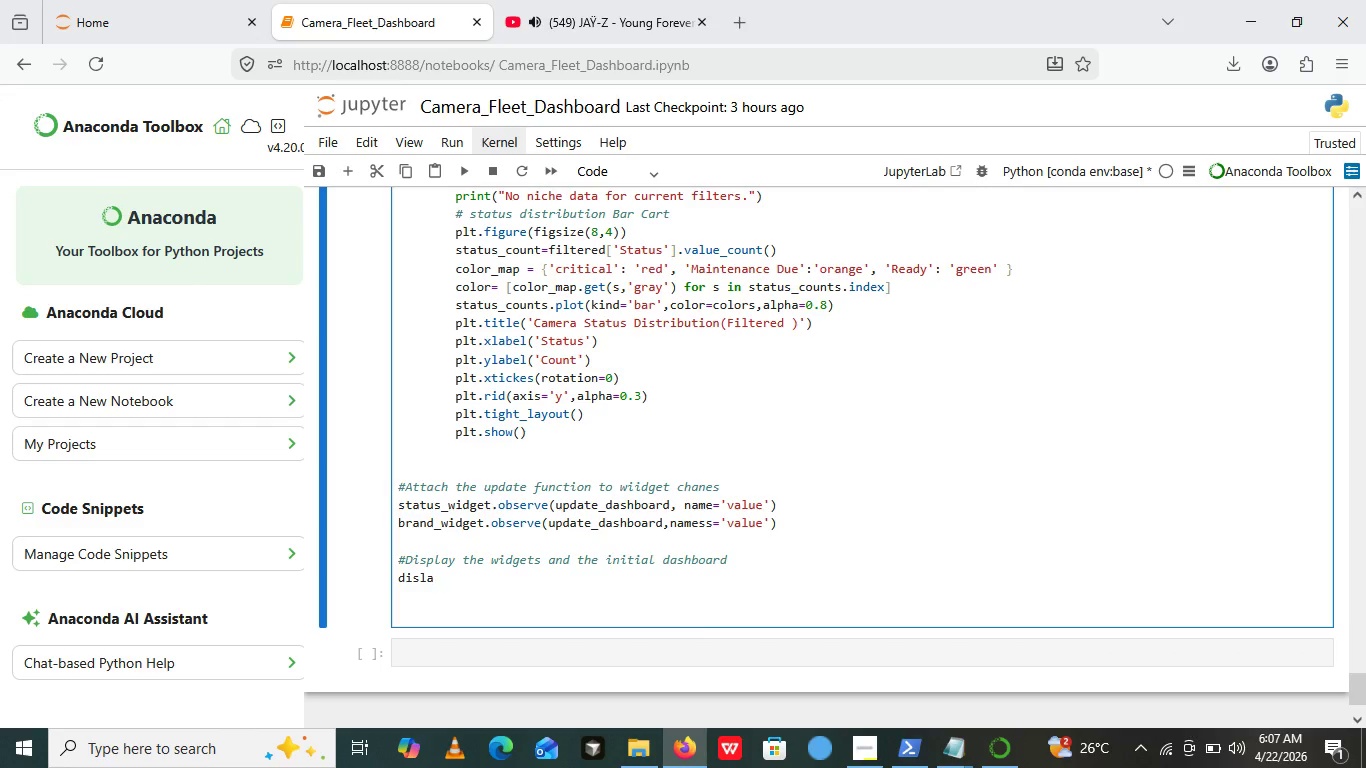 
key(Backspace)
key(Backspace)
type(play())
 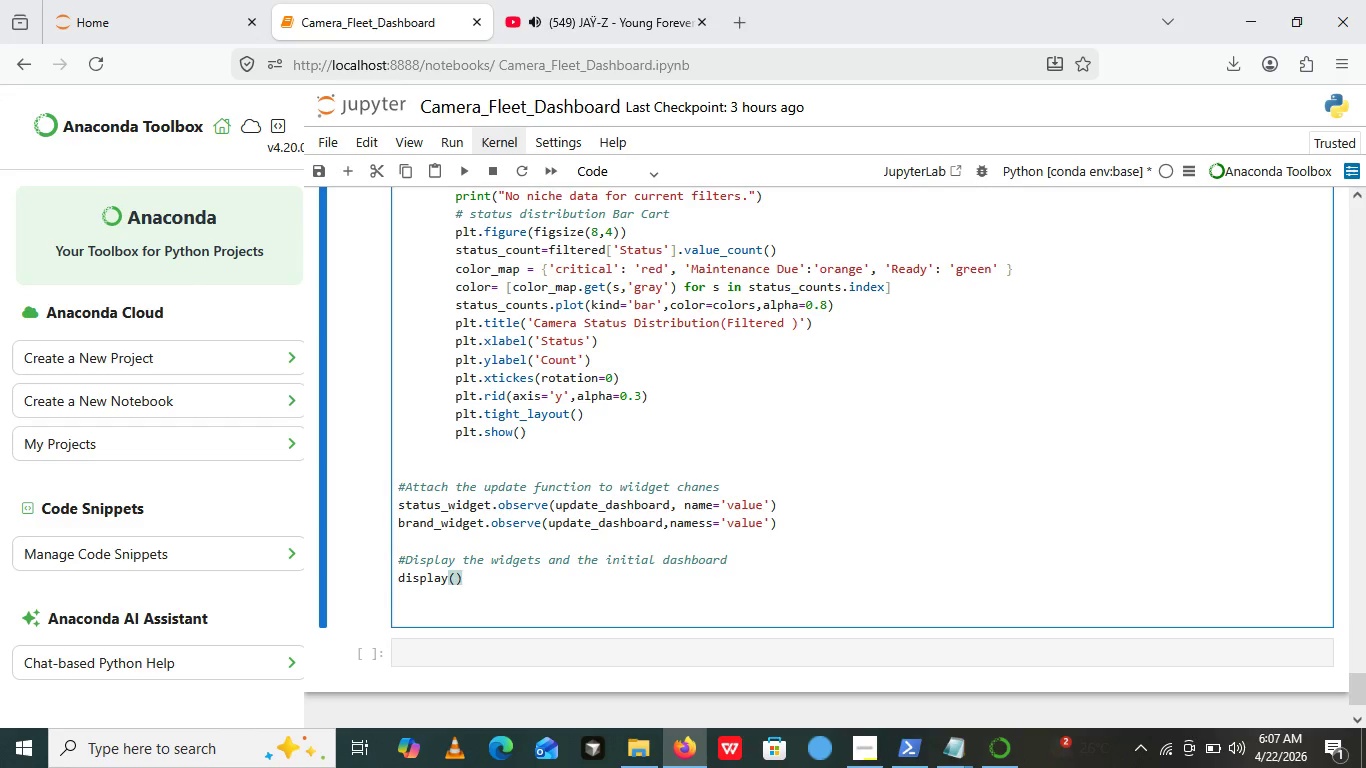 
key(ArrowLeft)
 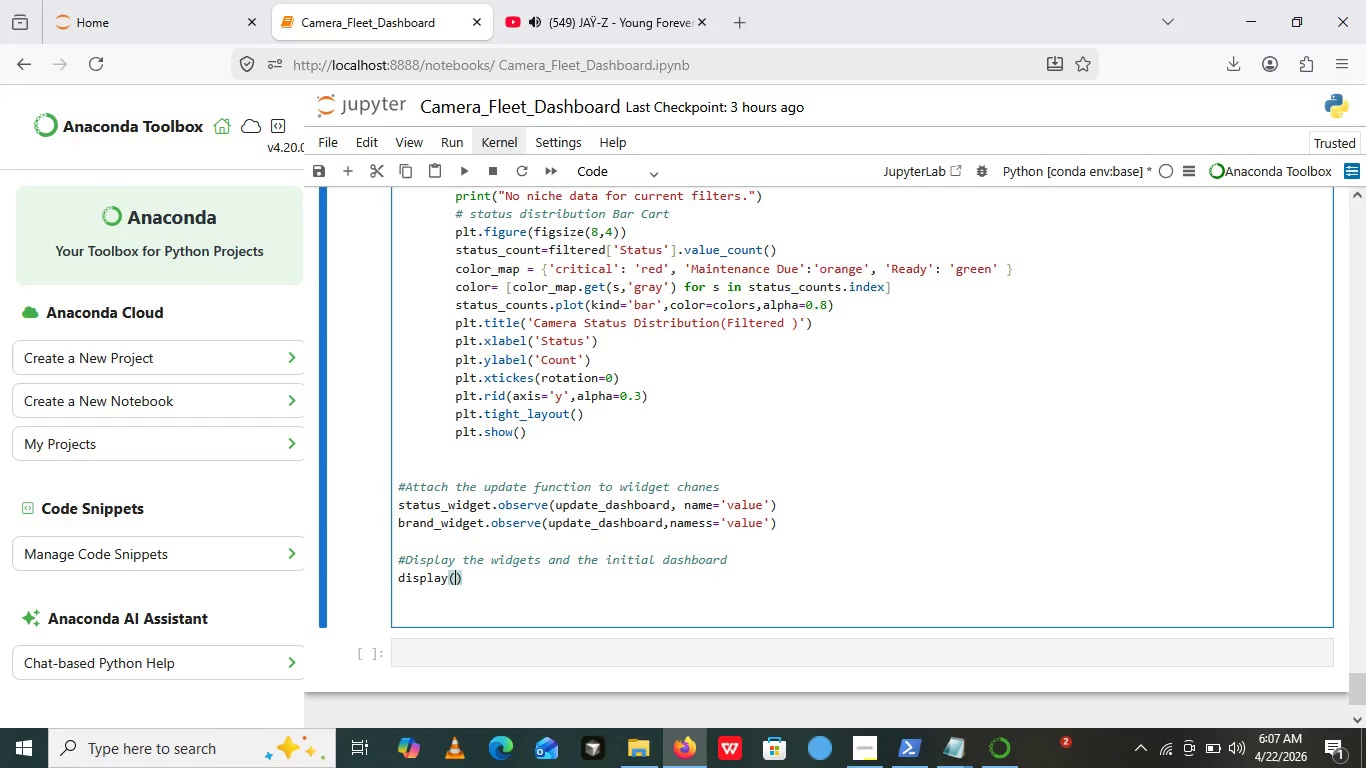 
type(widgets.VBox())
 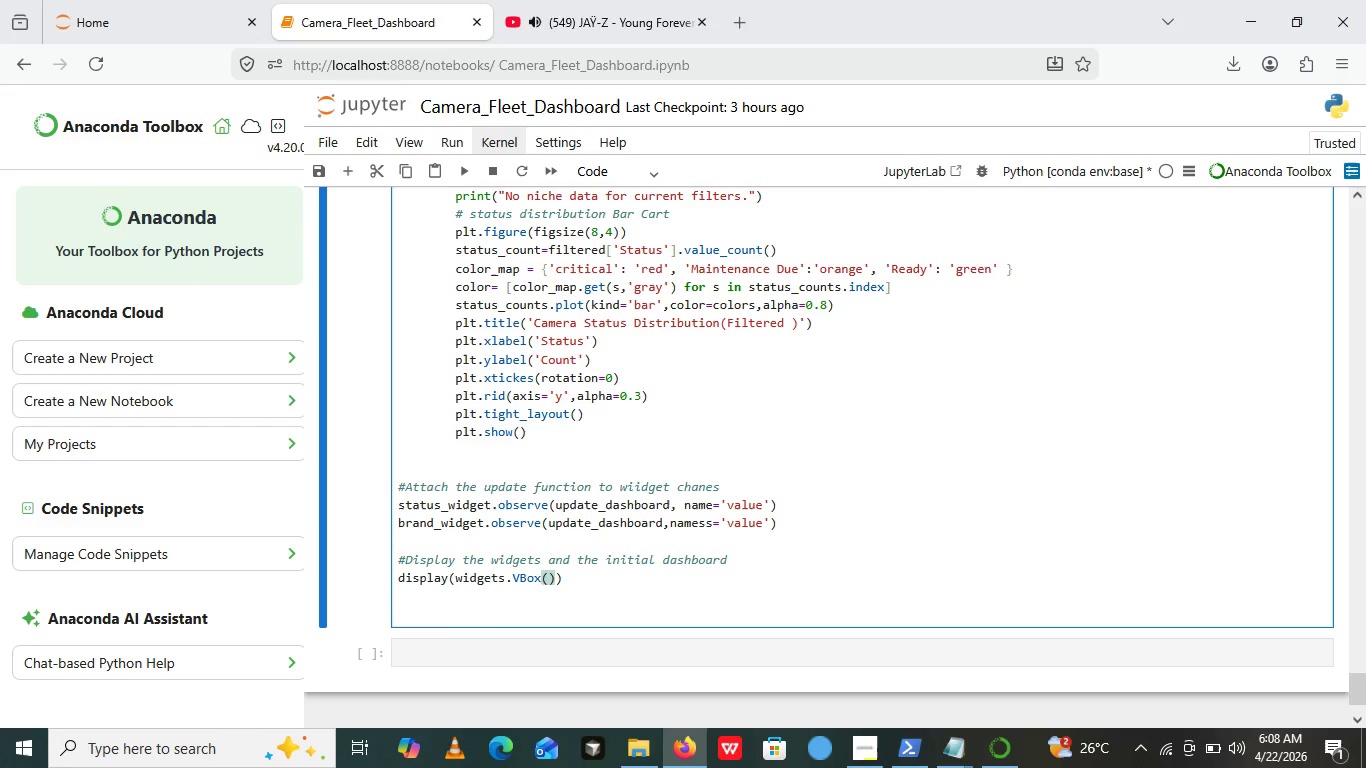 
key(ArrowLeft)
 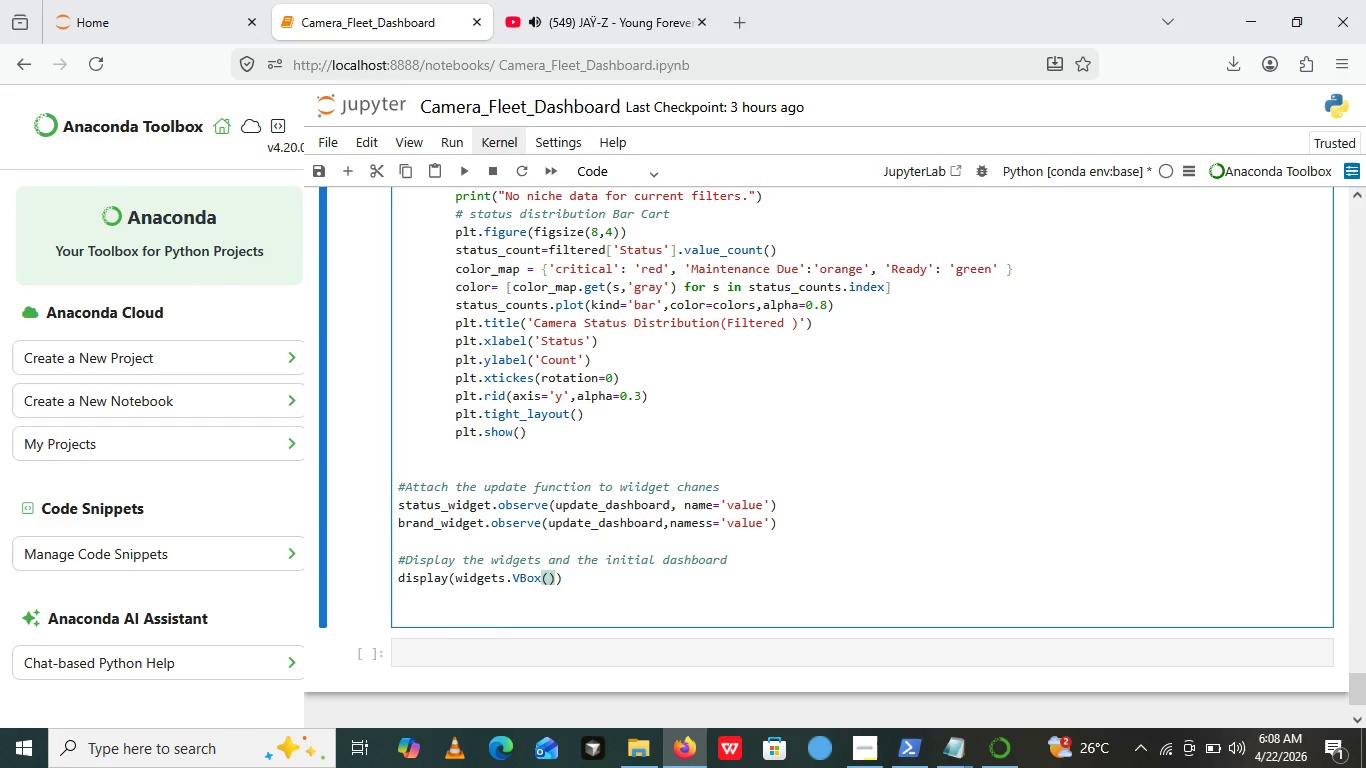 
key(Backspace)
 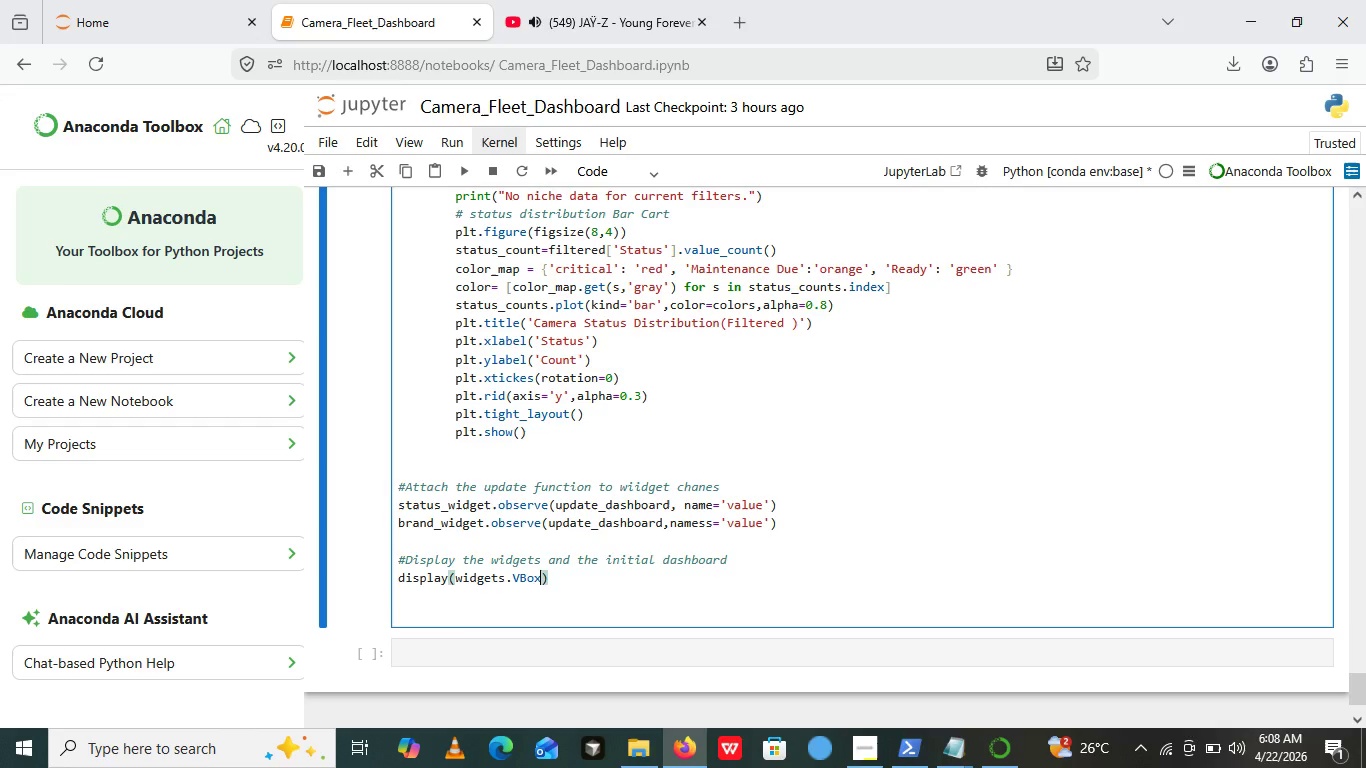 
key(ArrowRight)
 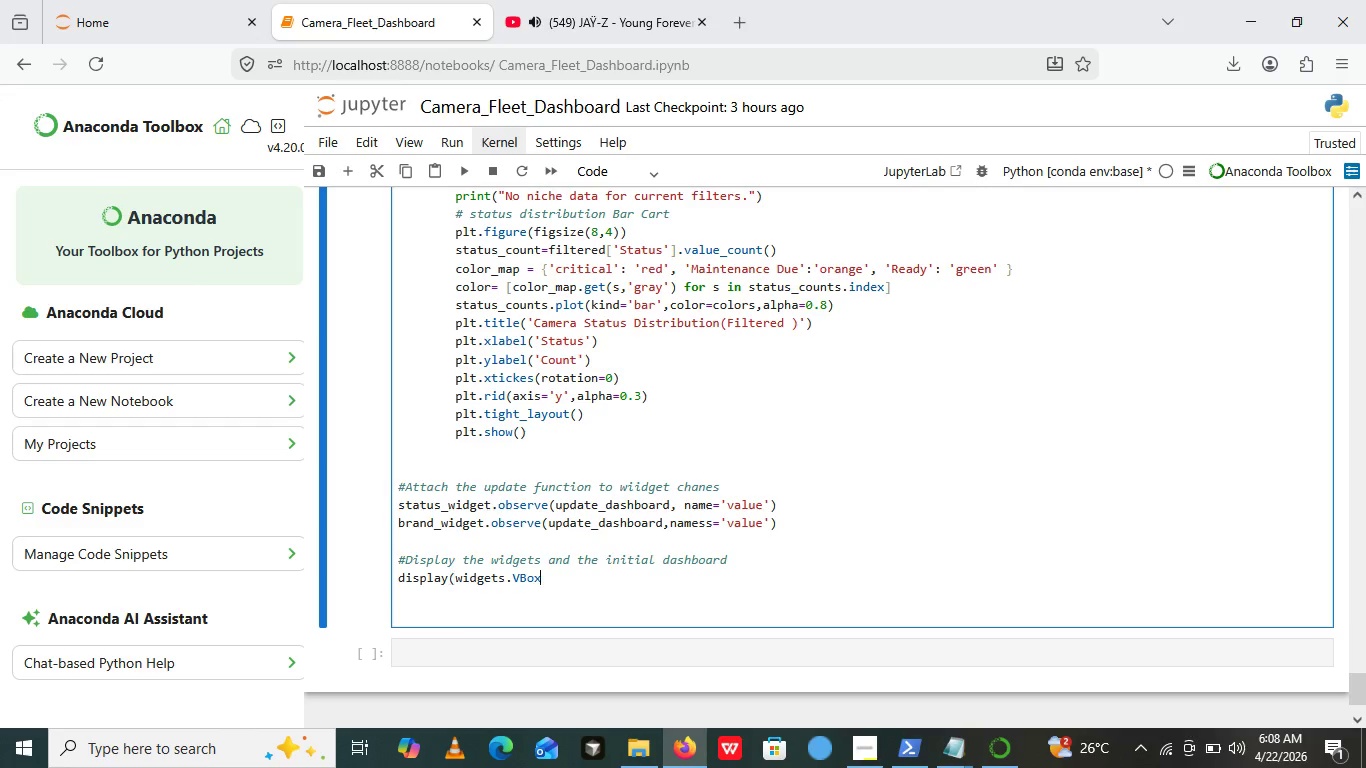 
key(Backspace)
 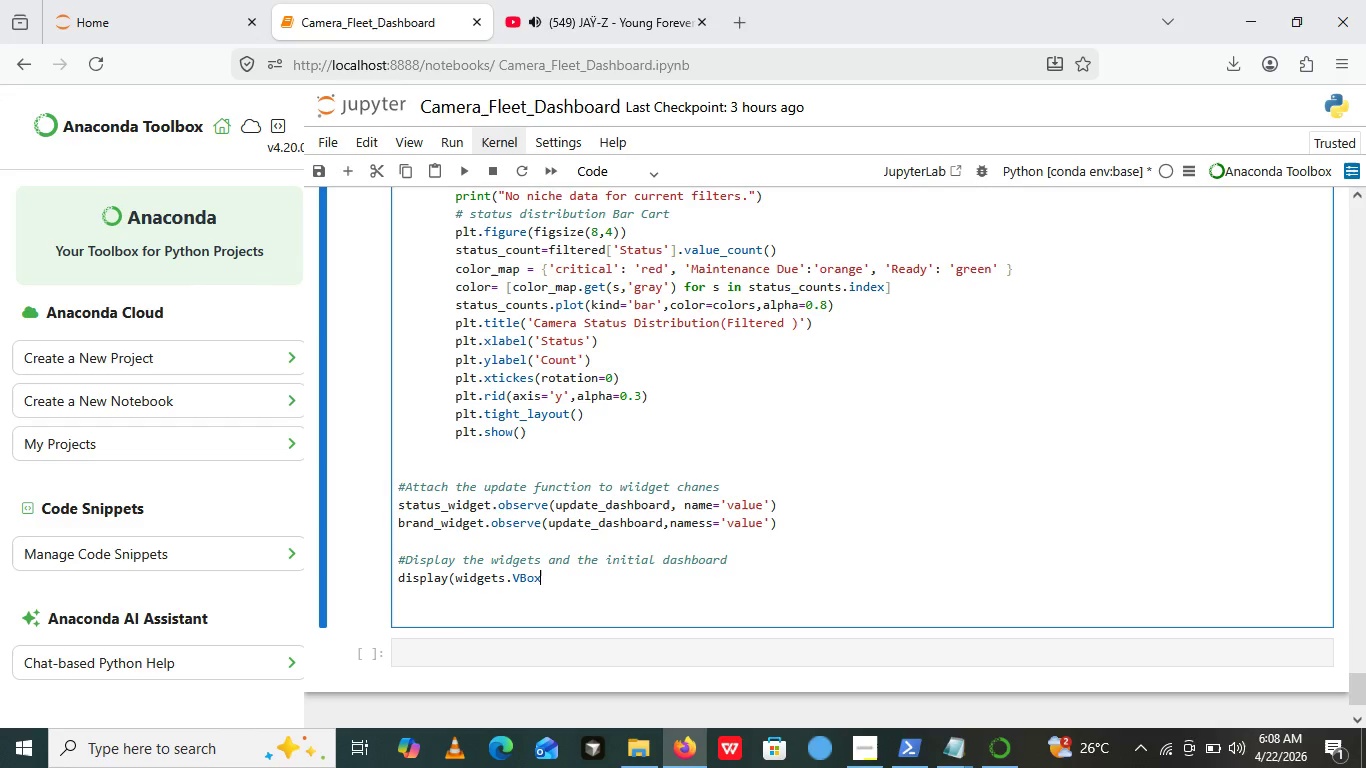 
key(Shift+9)
 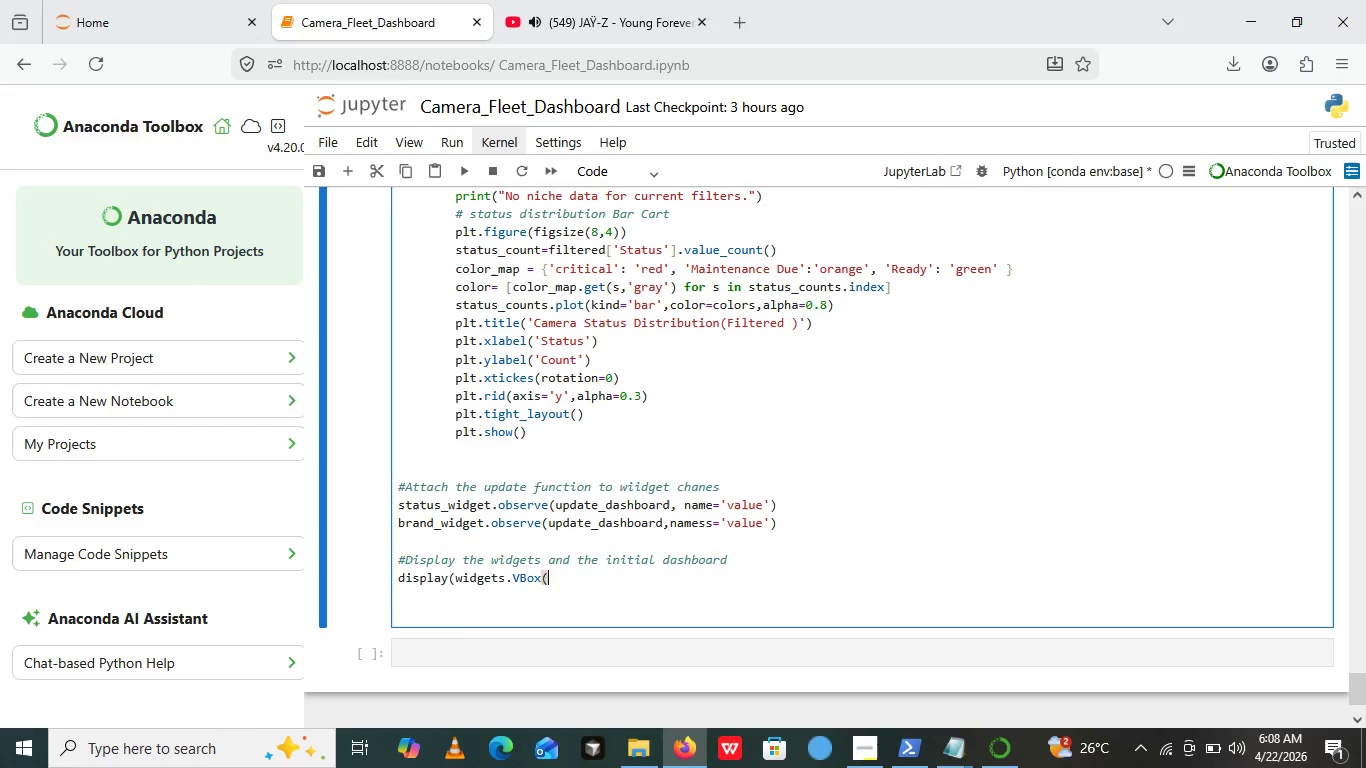 
key(BracketLeft)
 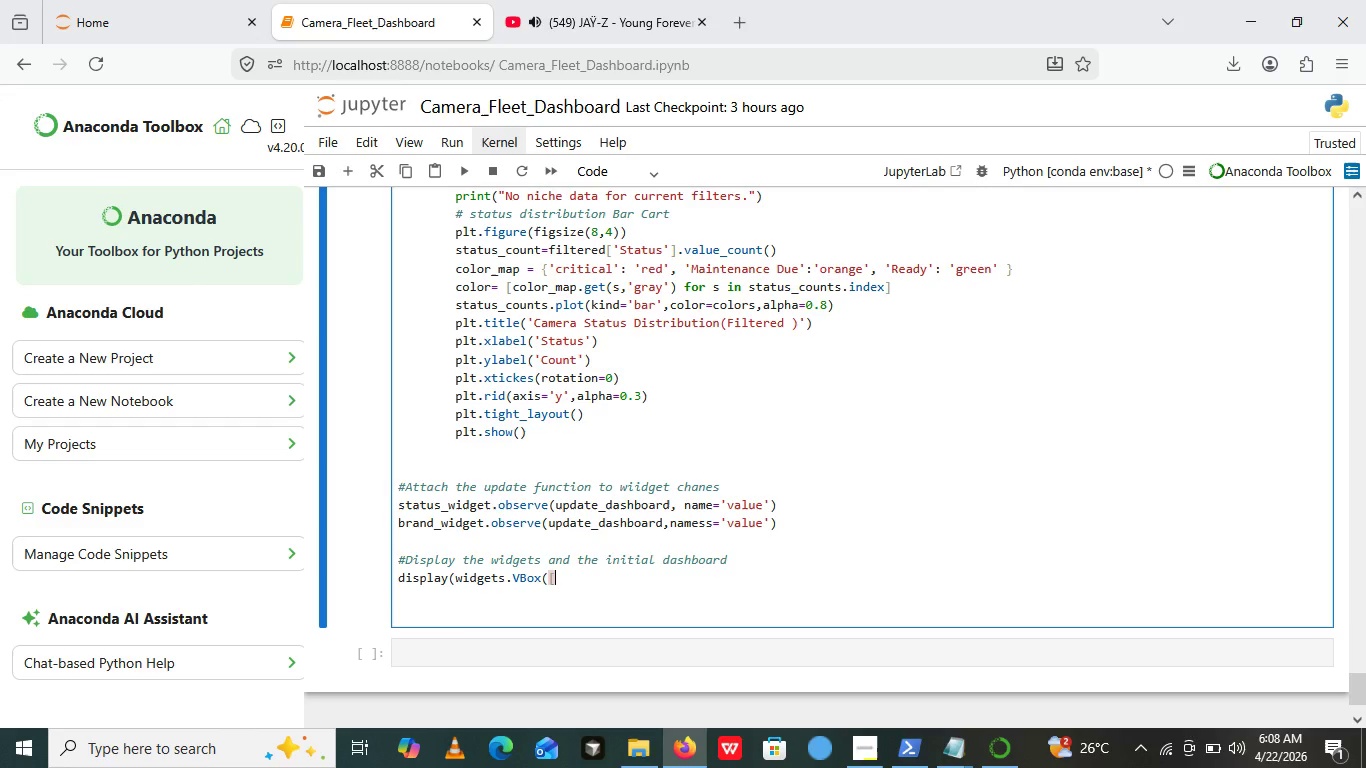 
type(widget)
 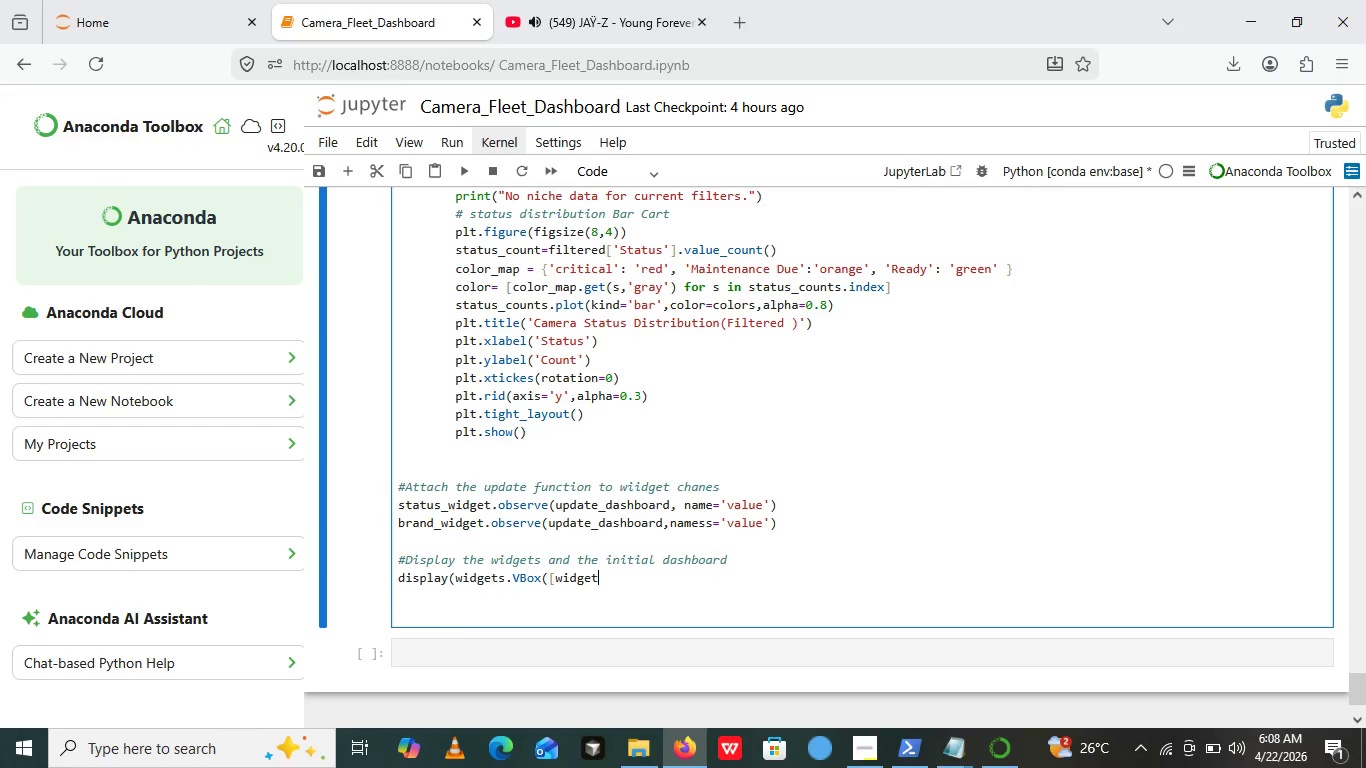 
type(s.html)
key(Backspace)
key(Backspace)
key(Backspace)
key(Backspace)
type(HTML())
 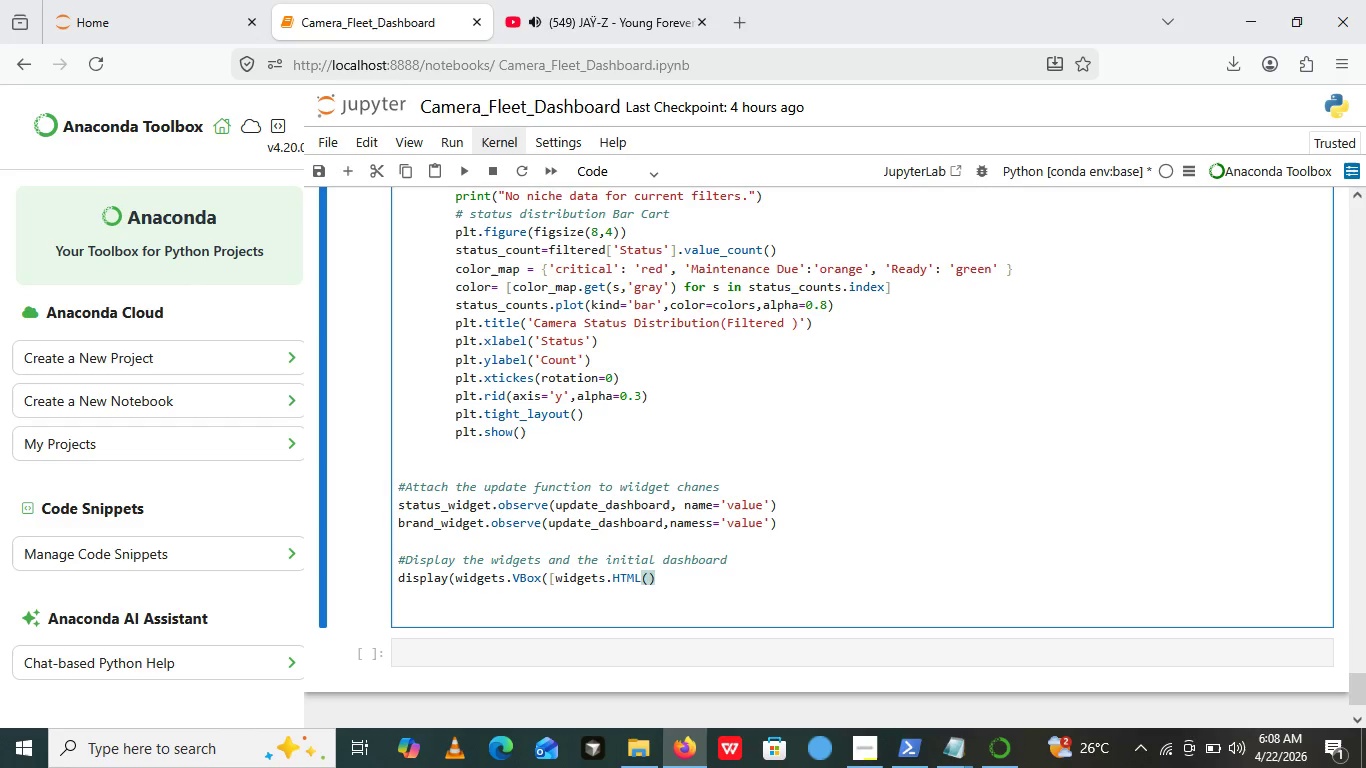 
key(ArrowLeft)
 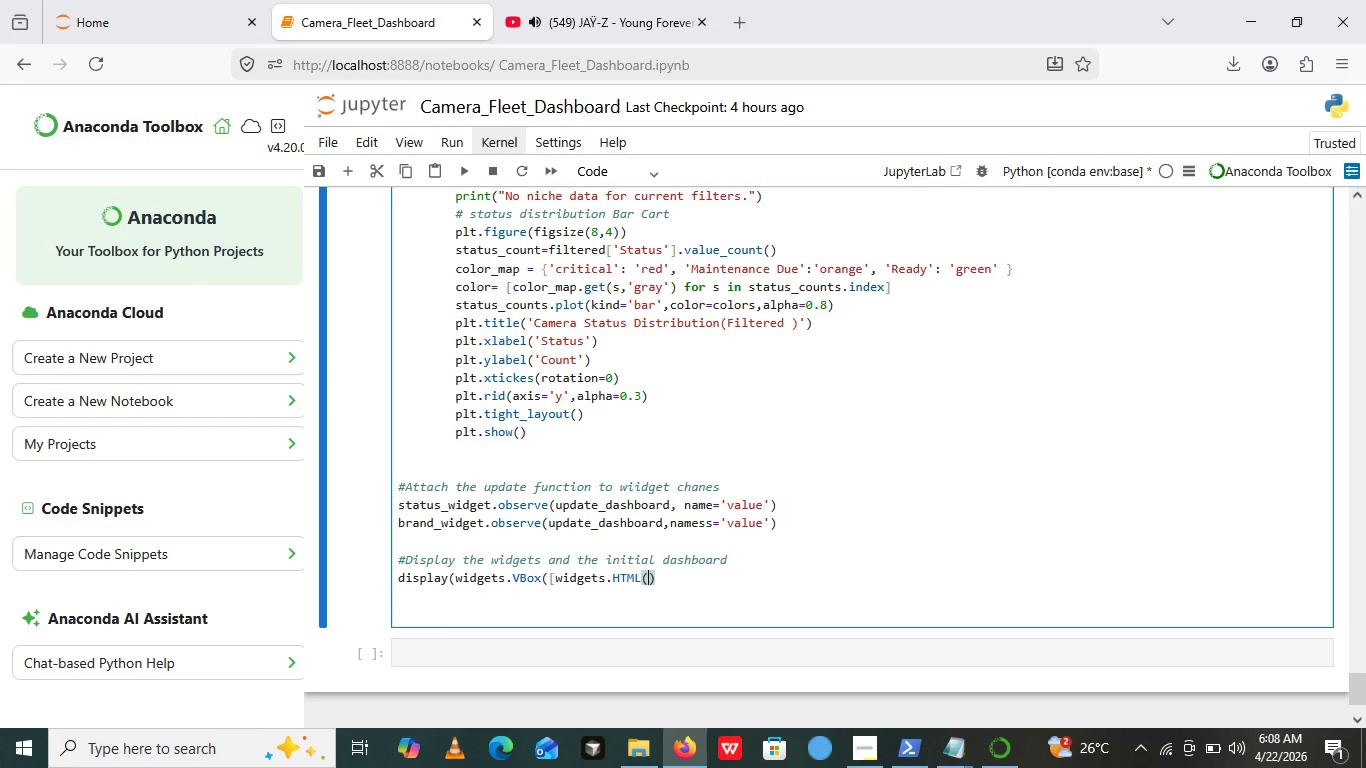 
key(Shift+Quote)
 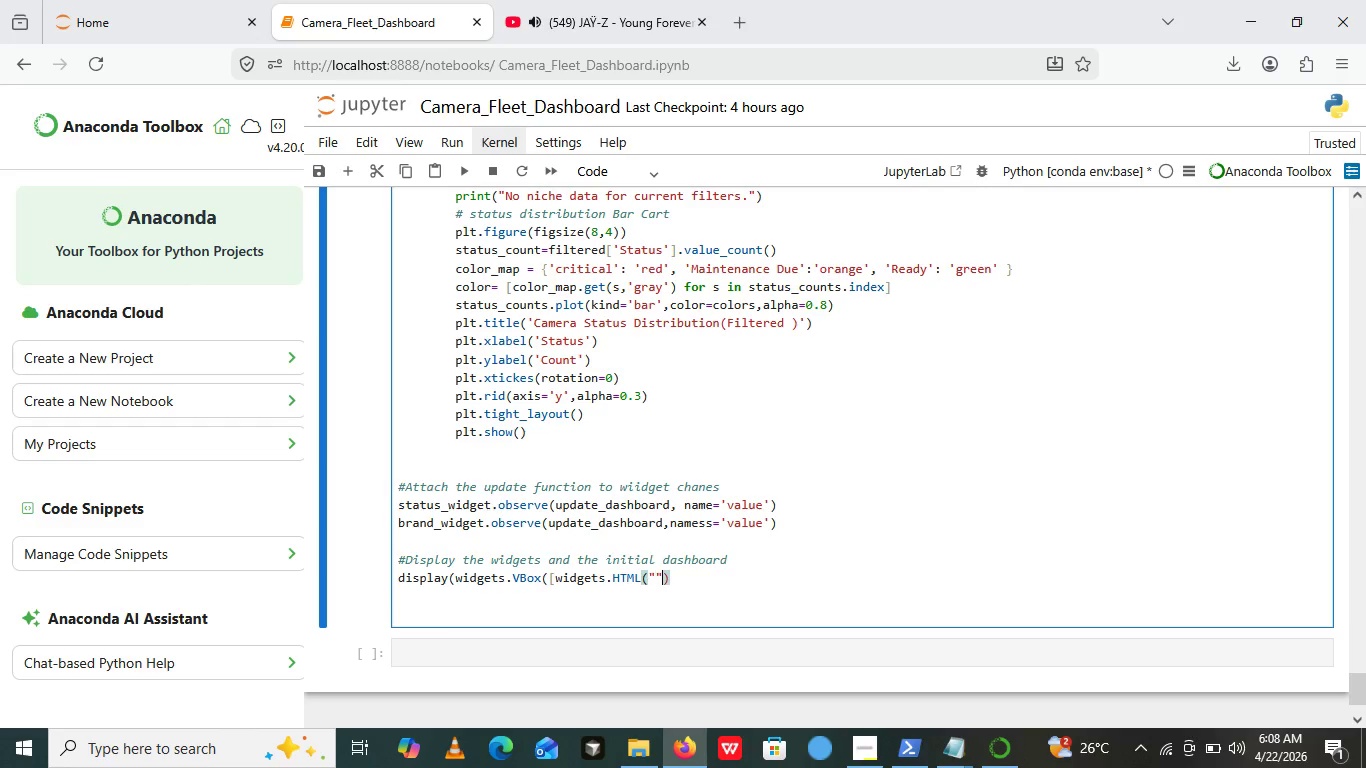 
key(Shift+Quote)
 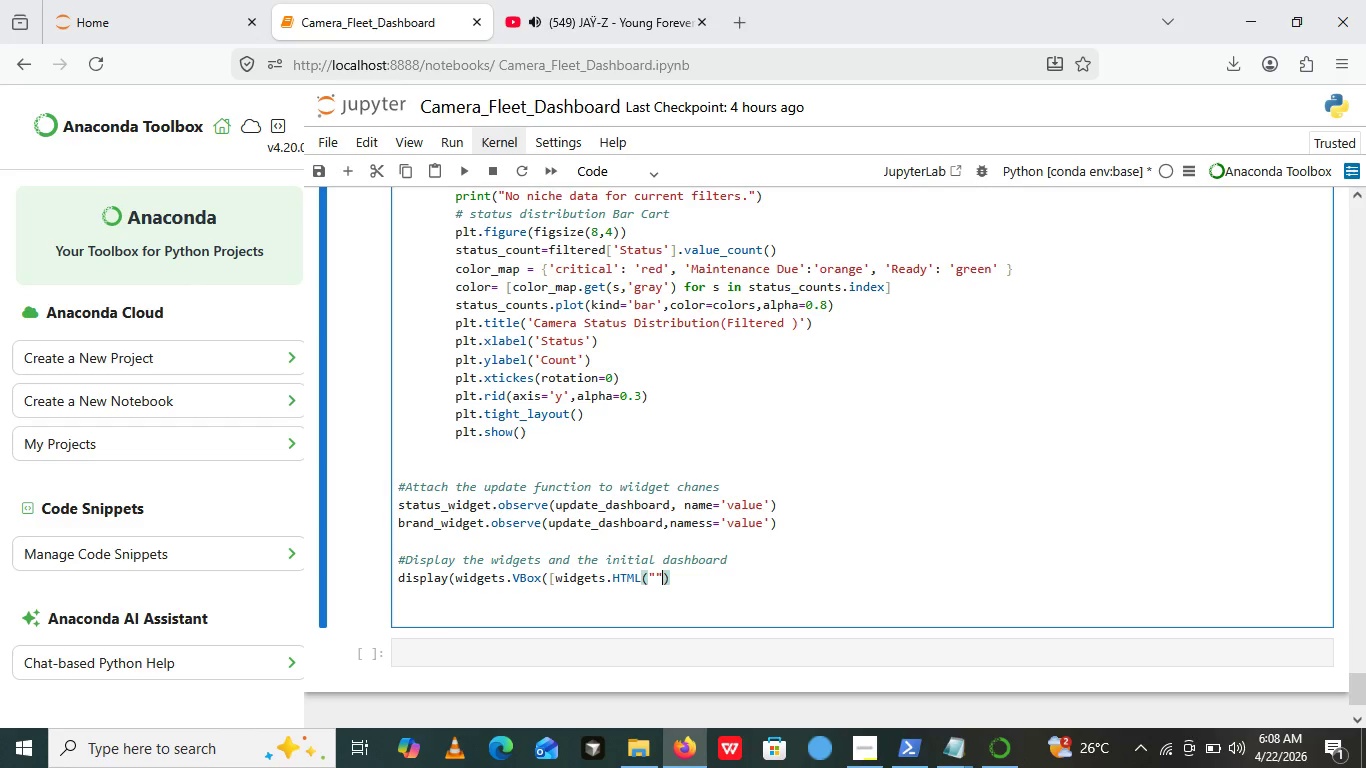 
key(ArrowLeft)
 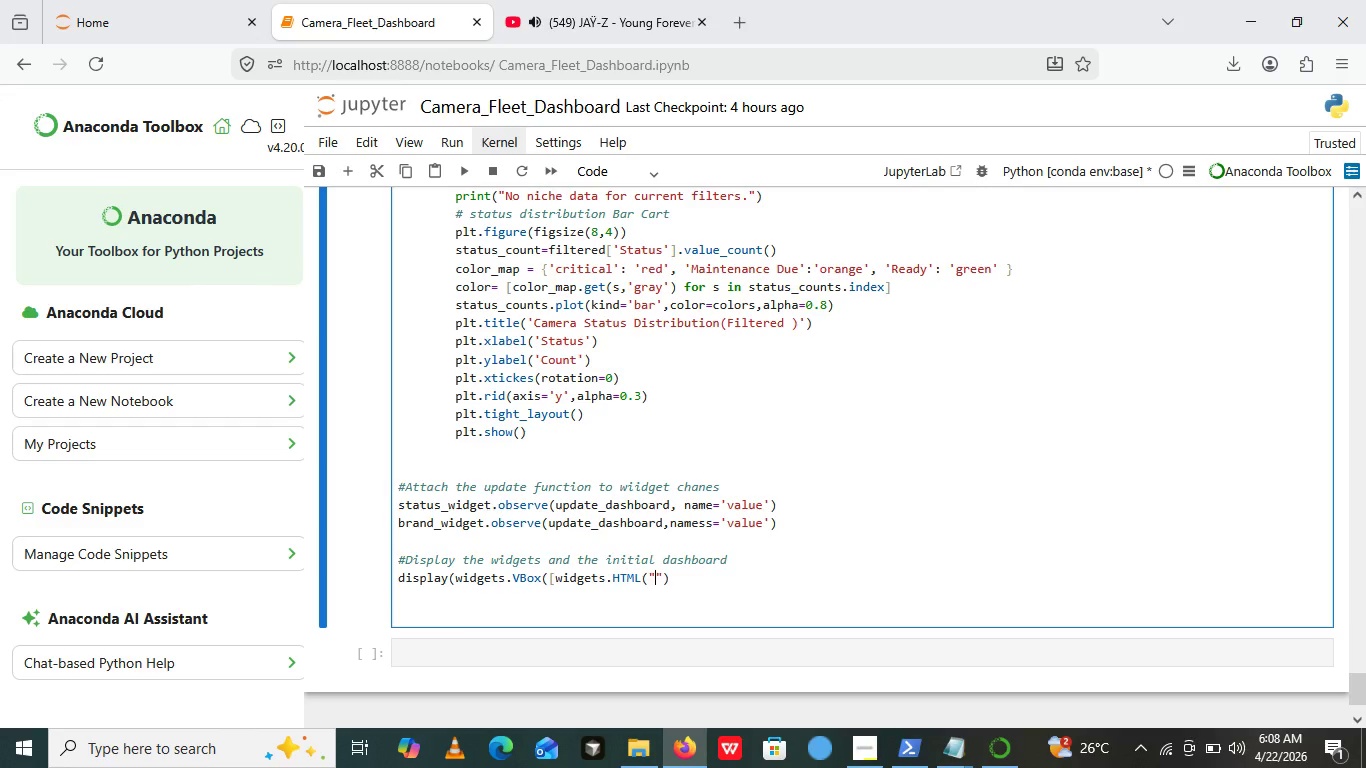 
key(Shift+Comma)
 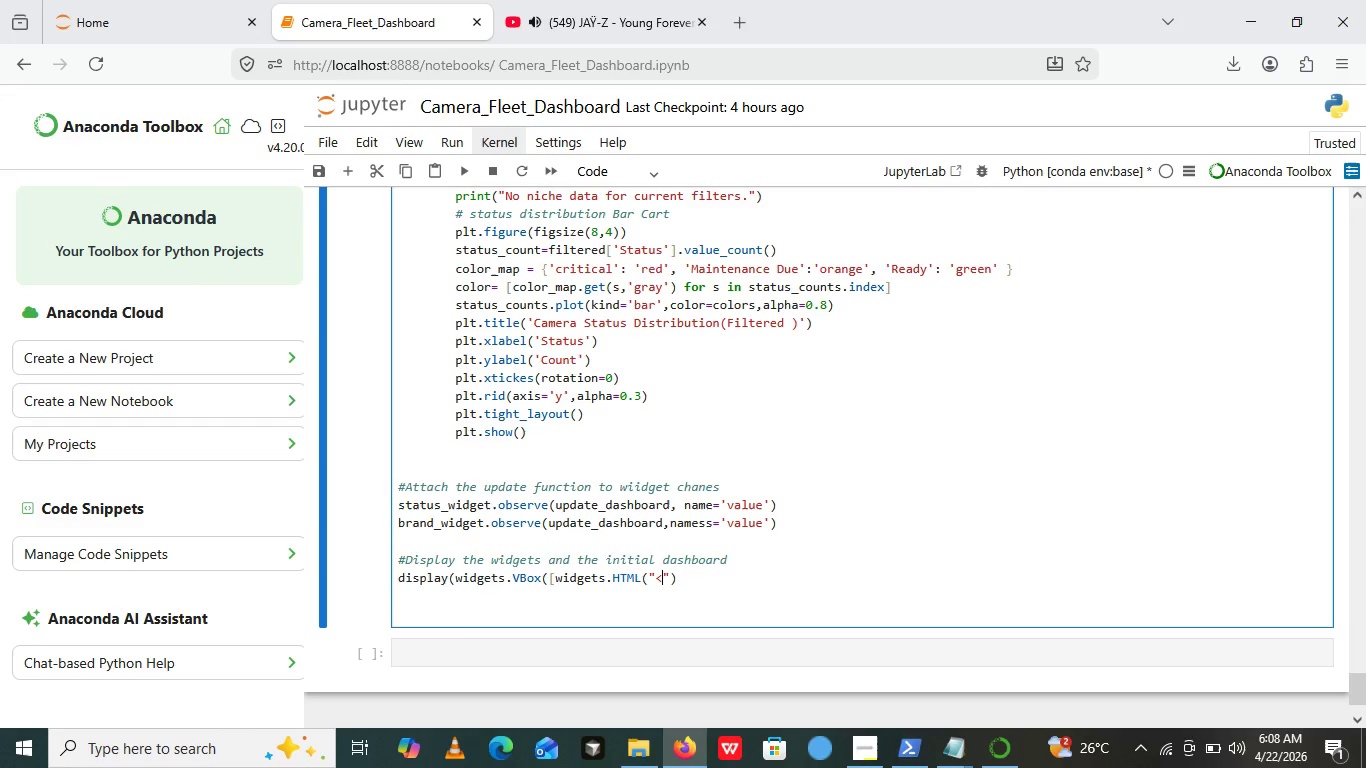 
key(Shift+Period)
 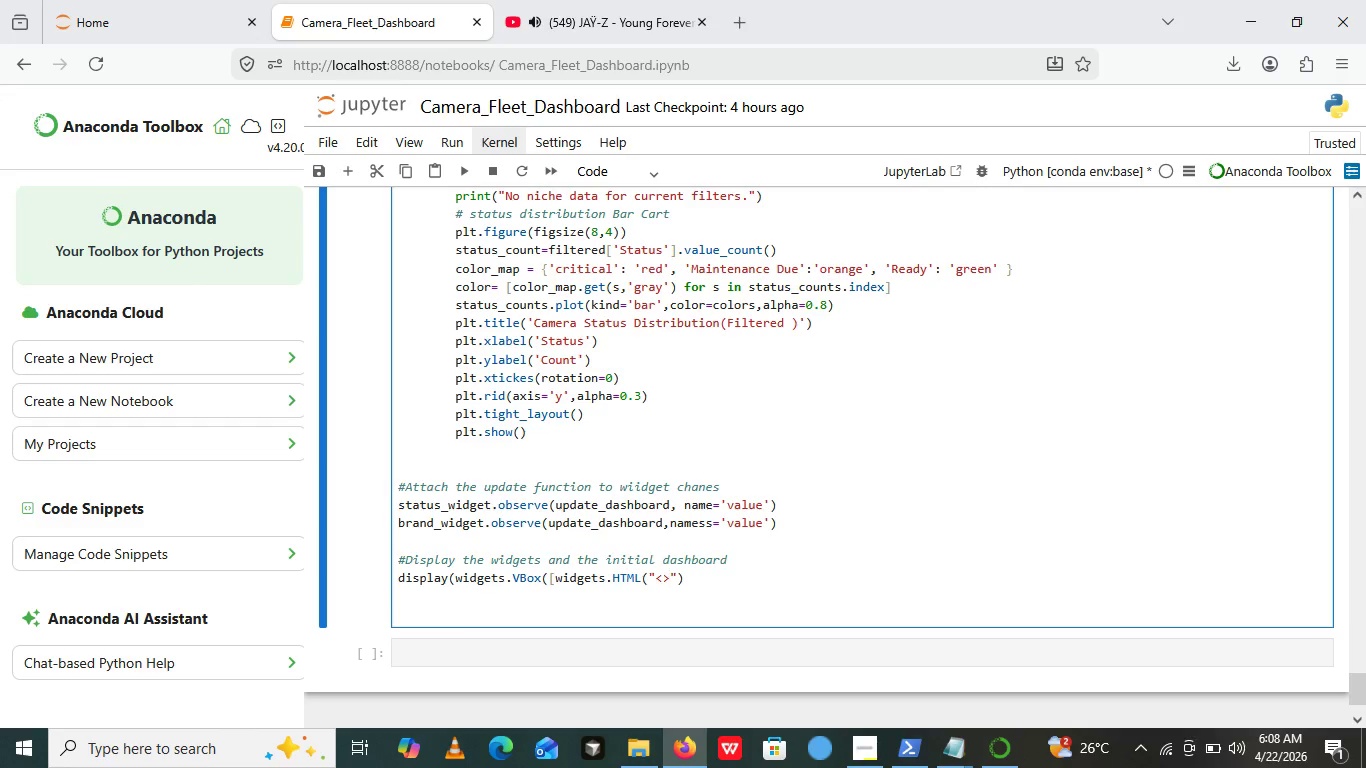 
key(Control+ControlRight)
 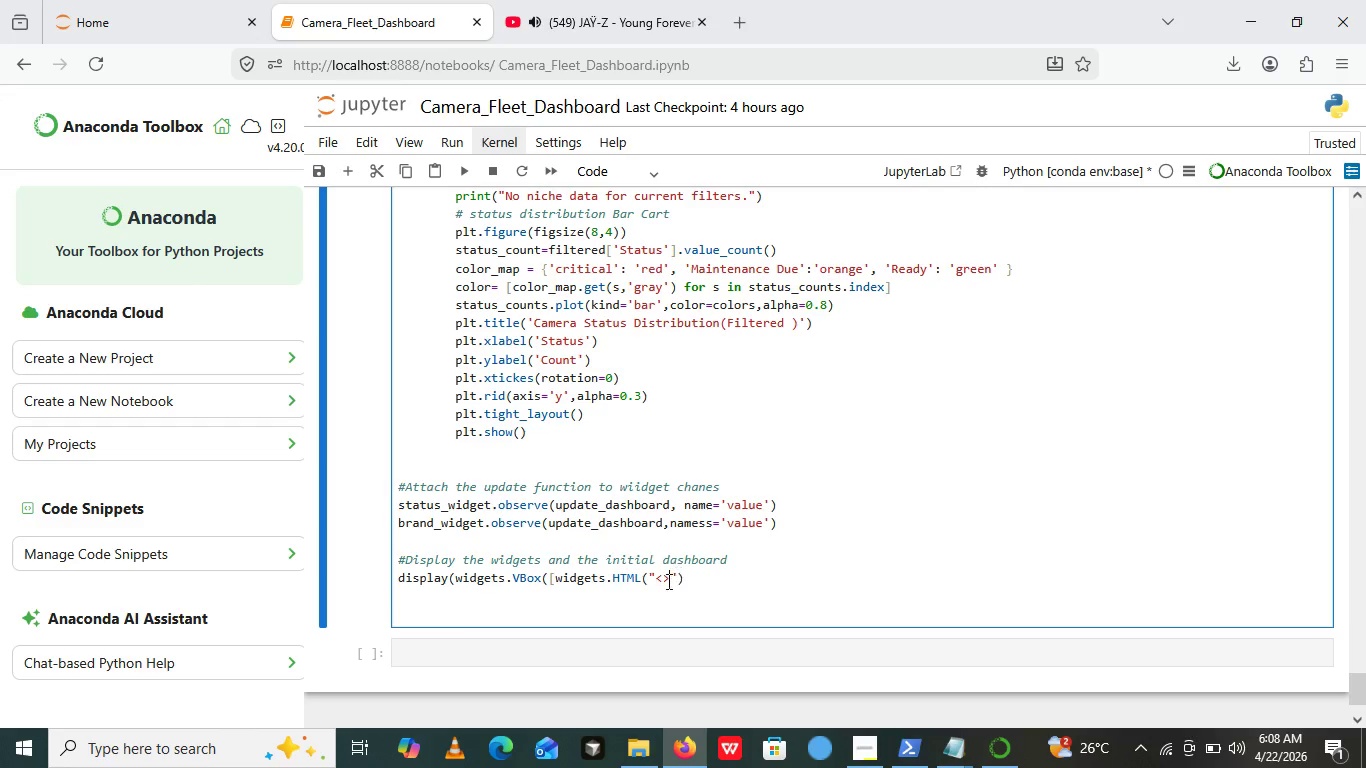 
left_click([663, 582])
 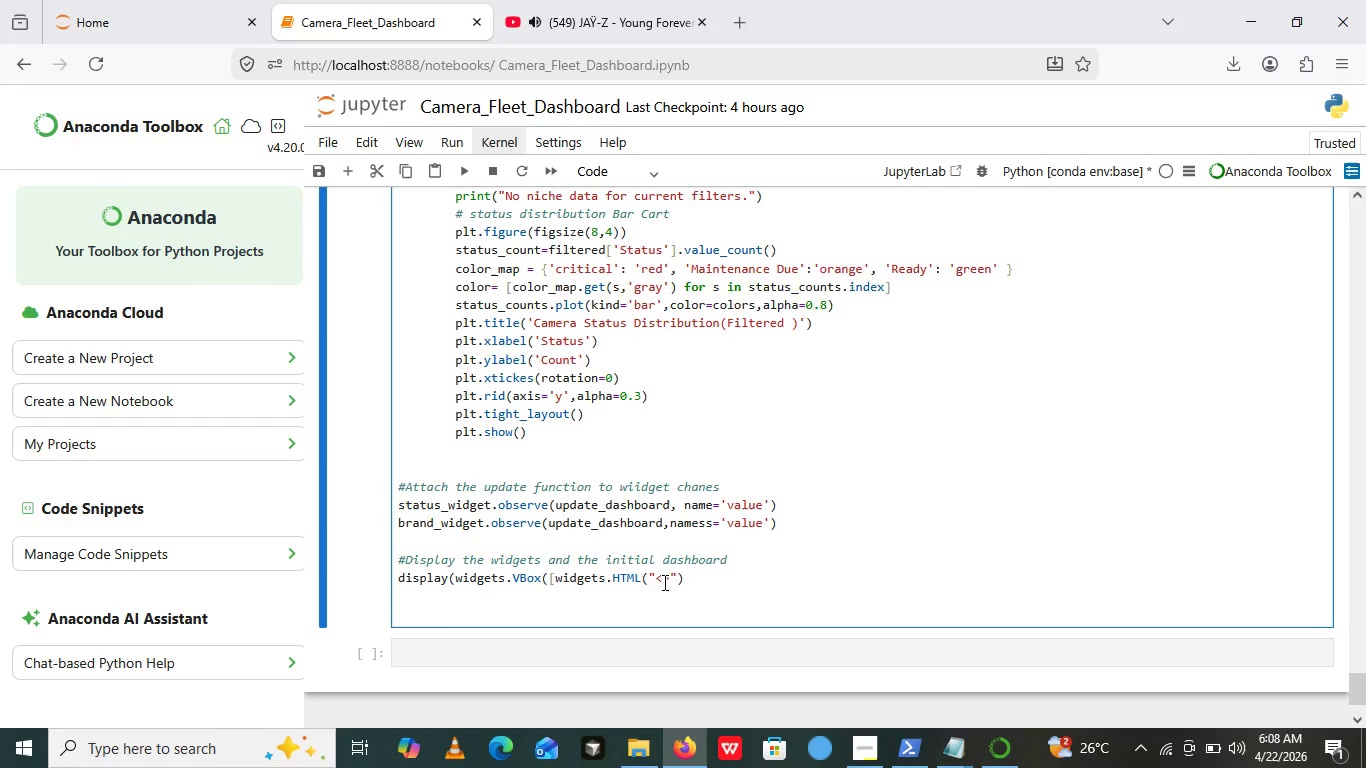 
type(h3)
 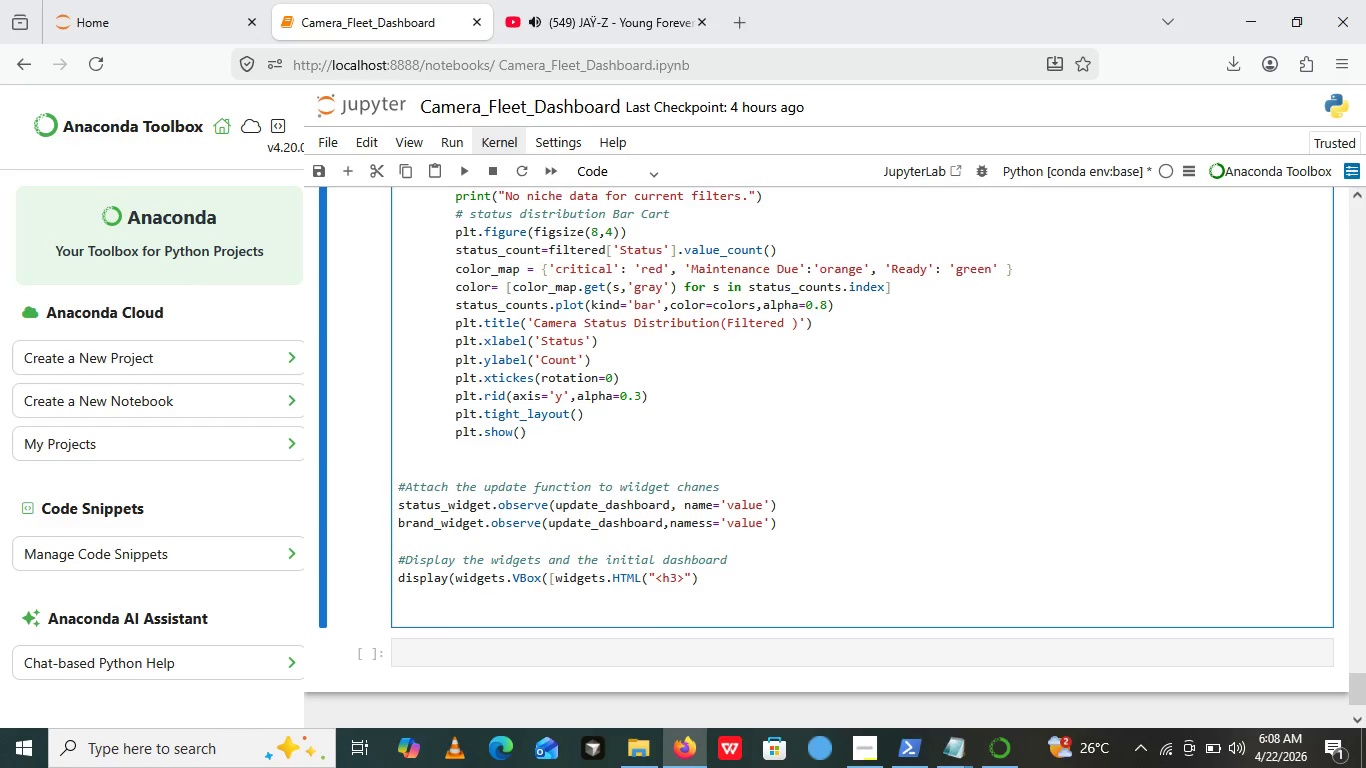 
key(ArrowRight)
 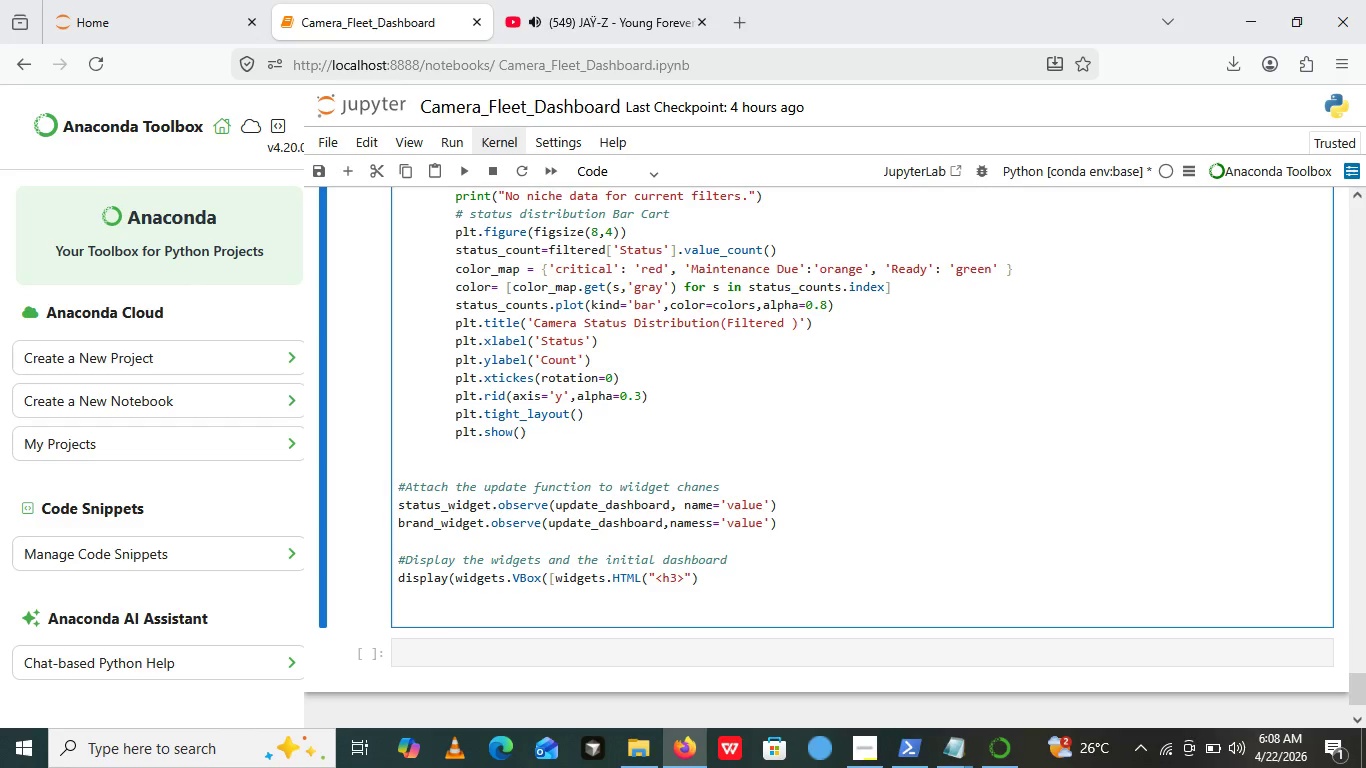 
key(ArrowRight)
 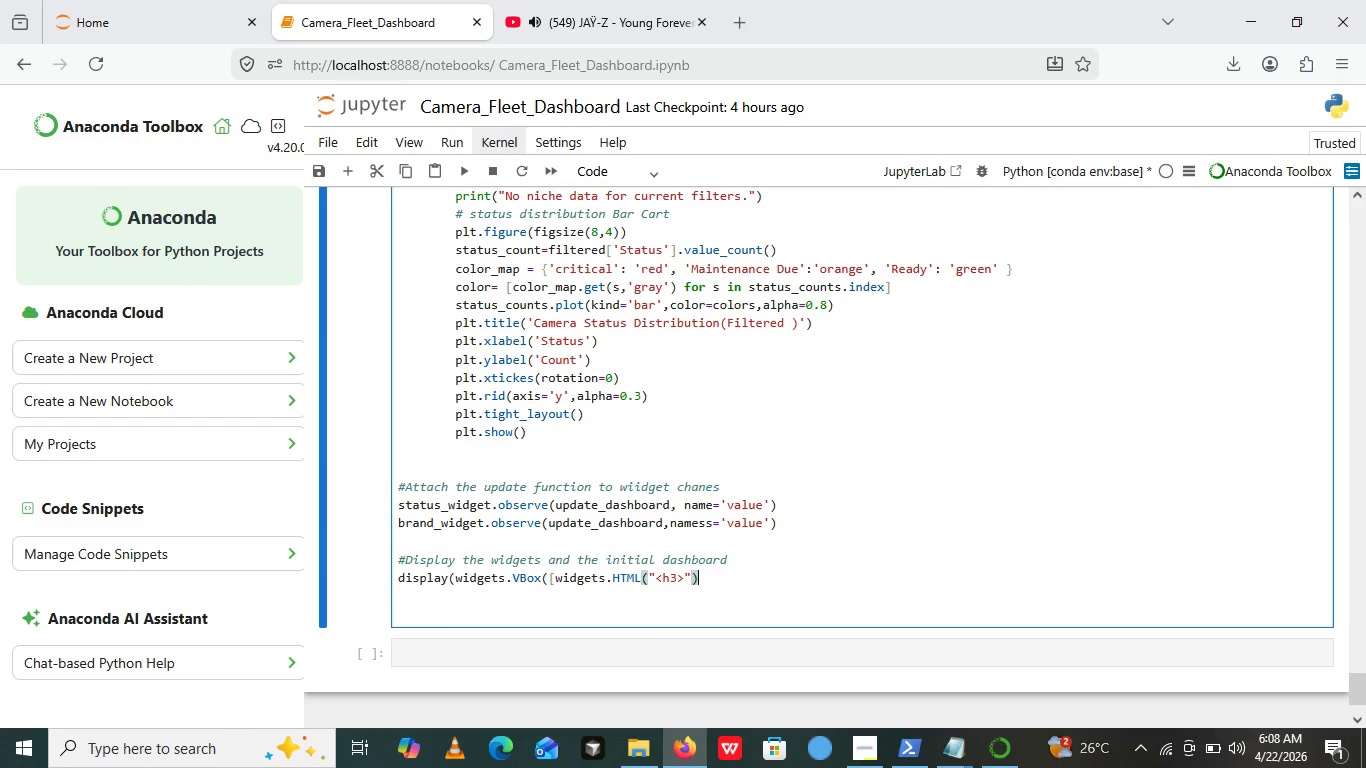 
key(ArrowRight)
 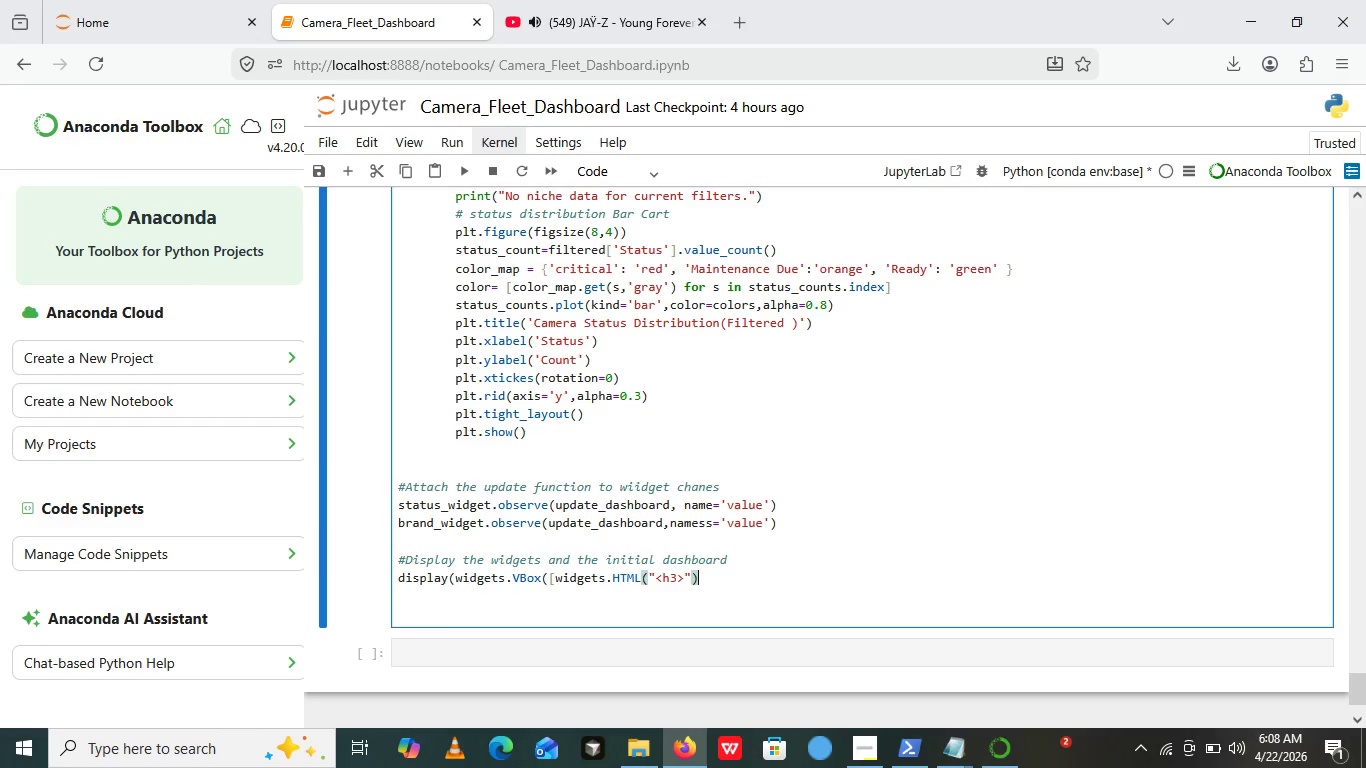 
key(ArrowLeft)
 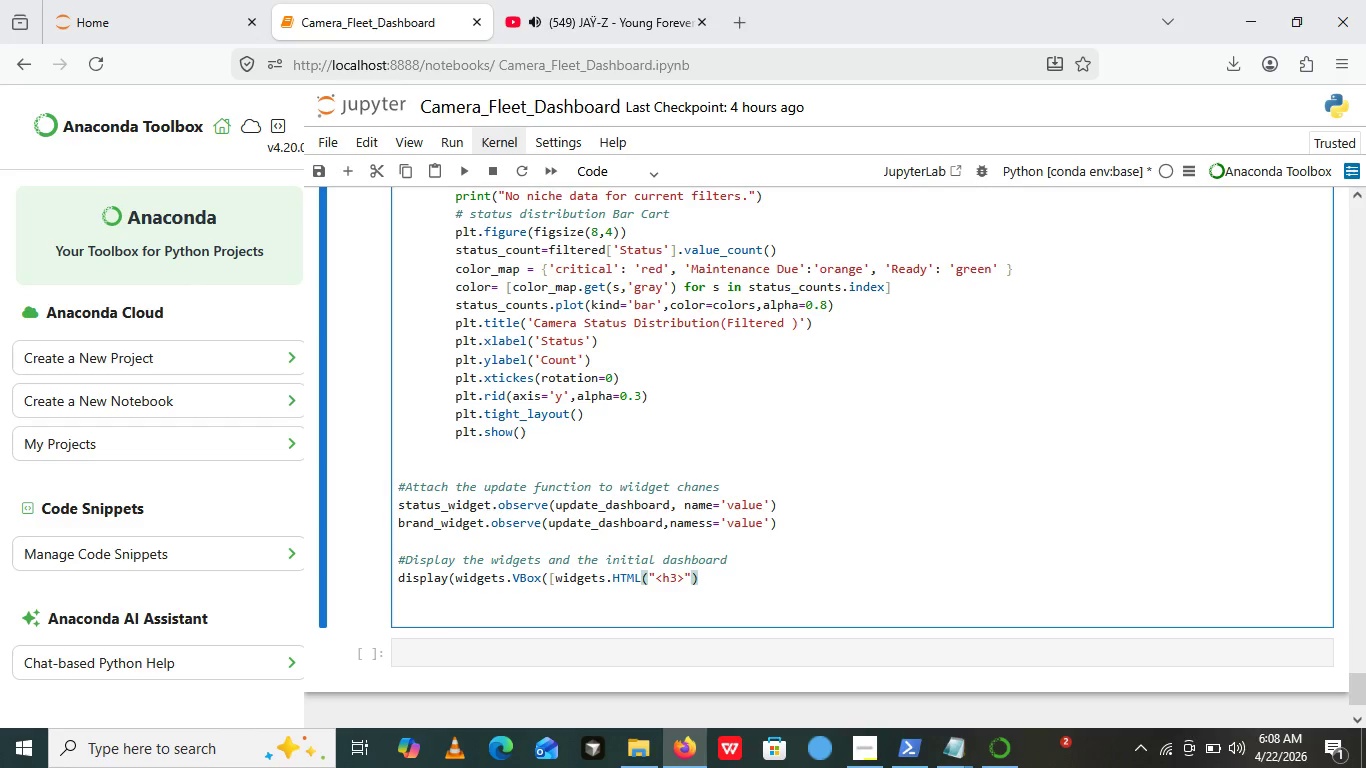 
key(Space)
 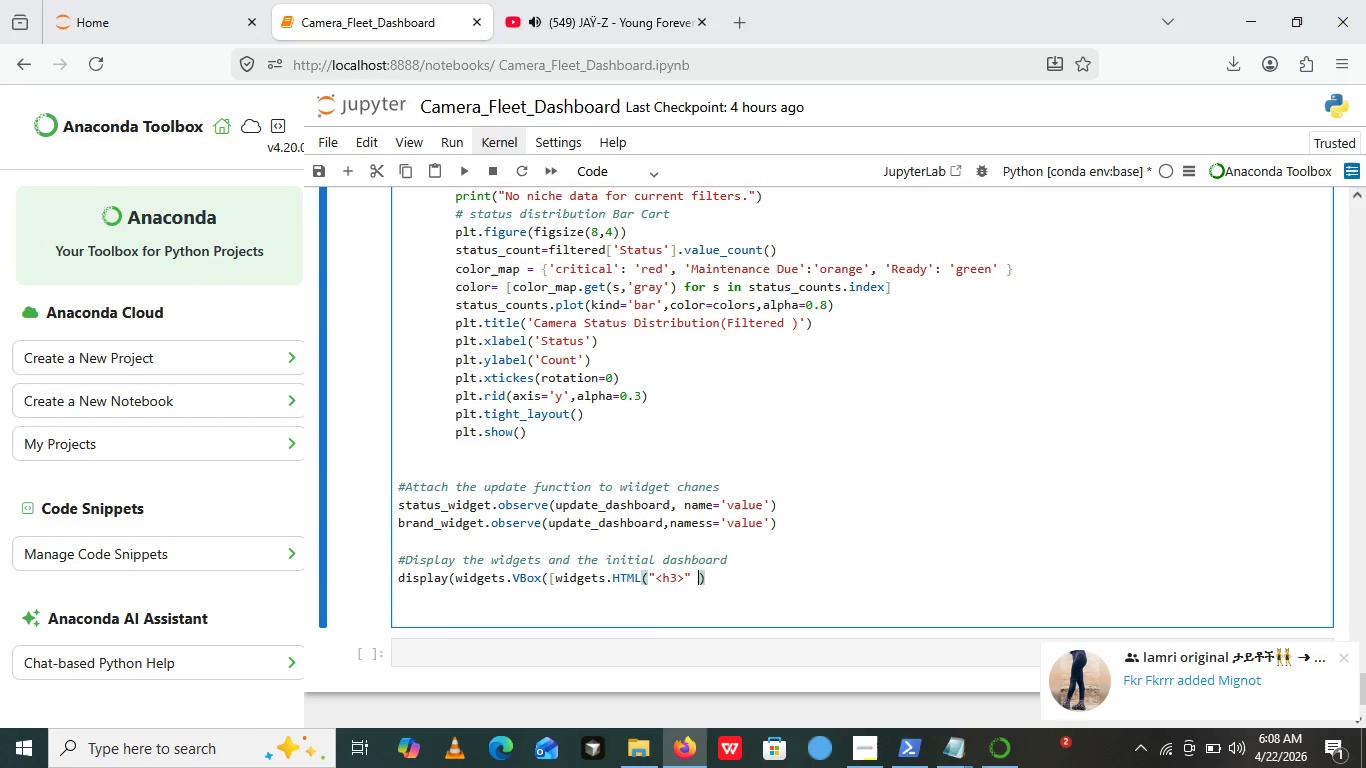 
key(Shift+F)
 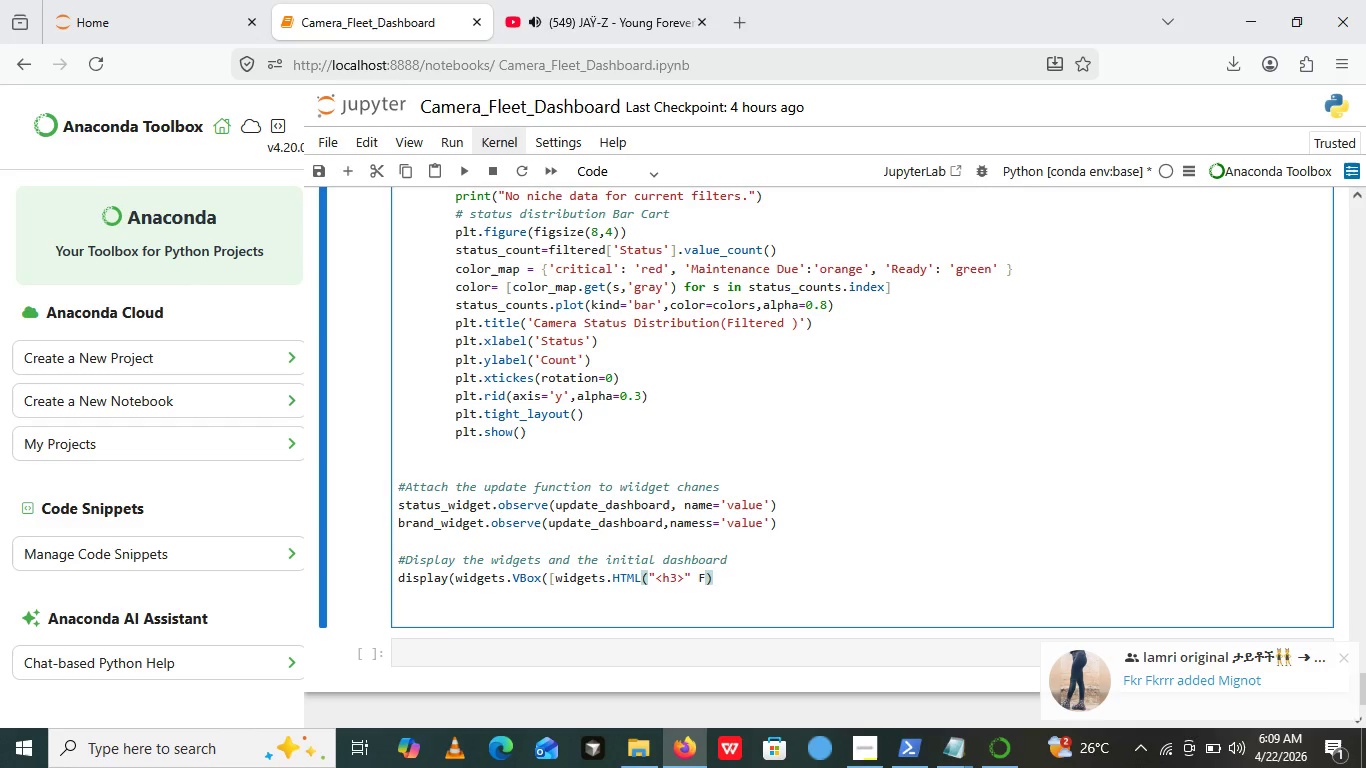 
wait(9.48)
 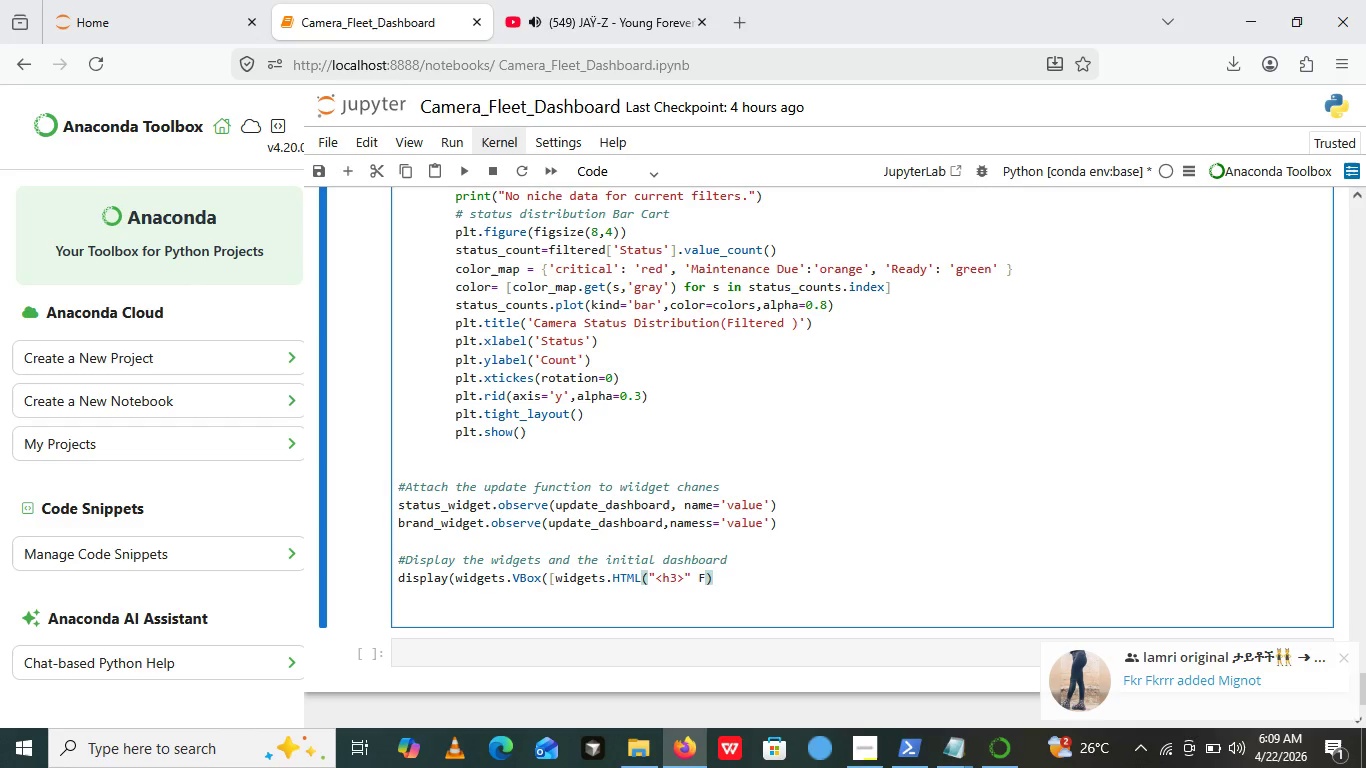 
type(ilter Dashboard)
 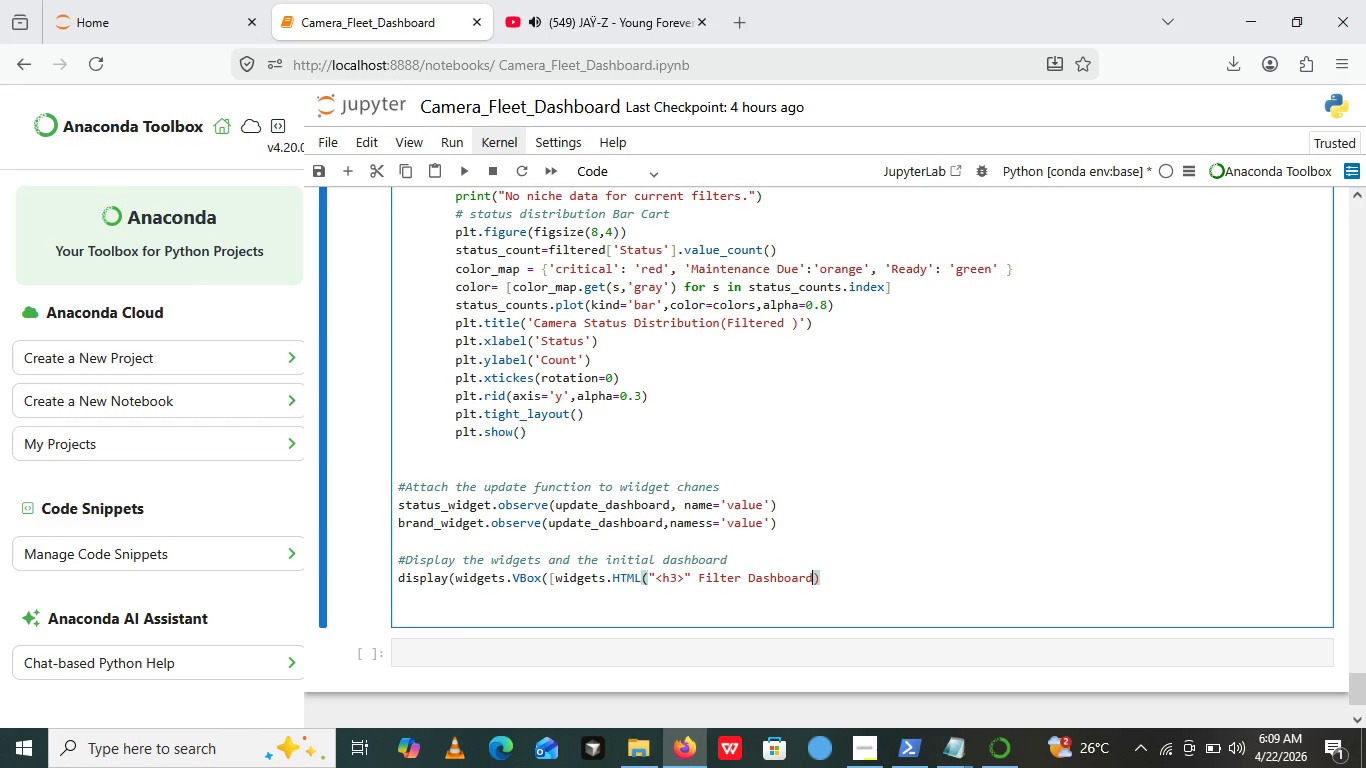 
hold_key(key=ShiftRight, duration=1.53)
 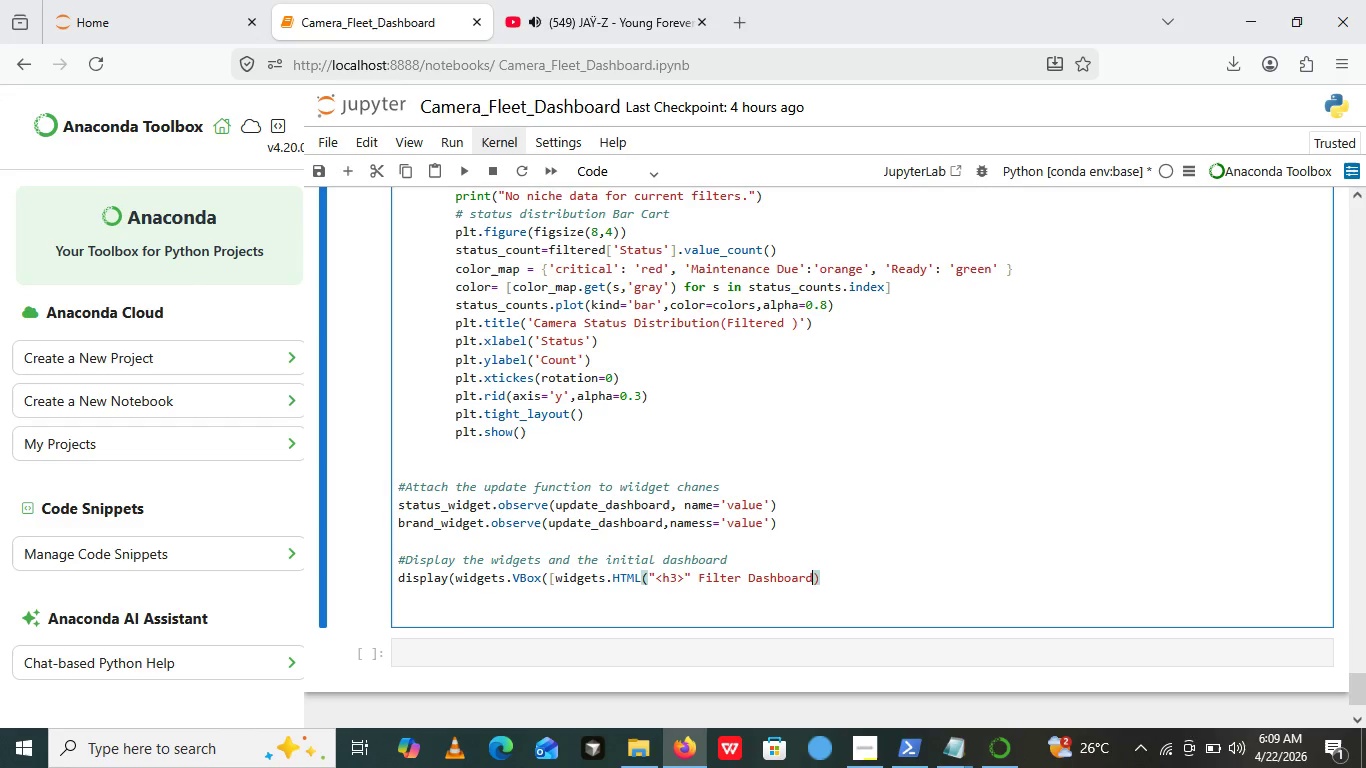 
key(Shift+Comma)
 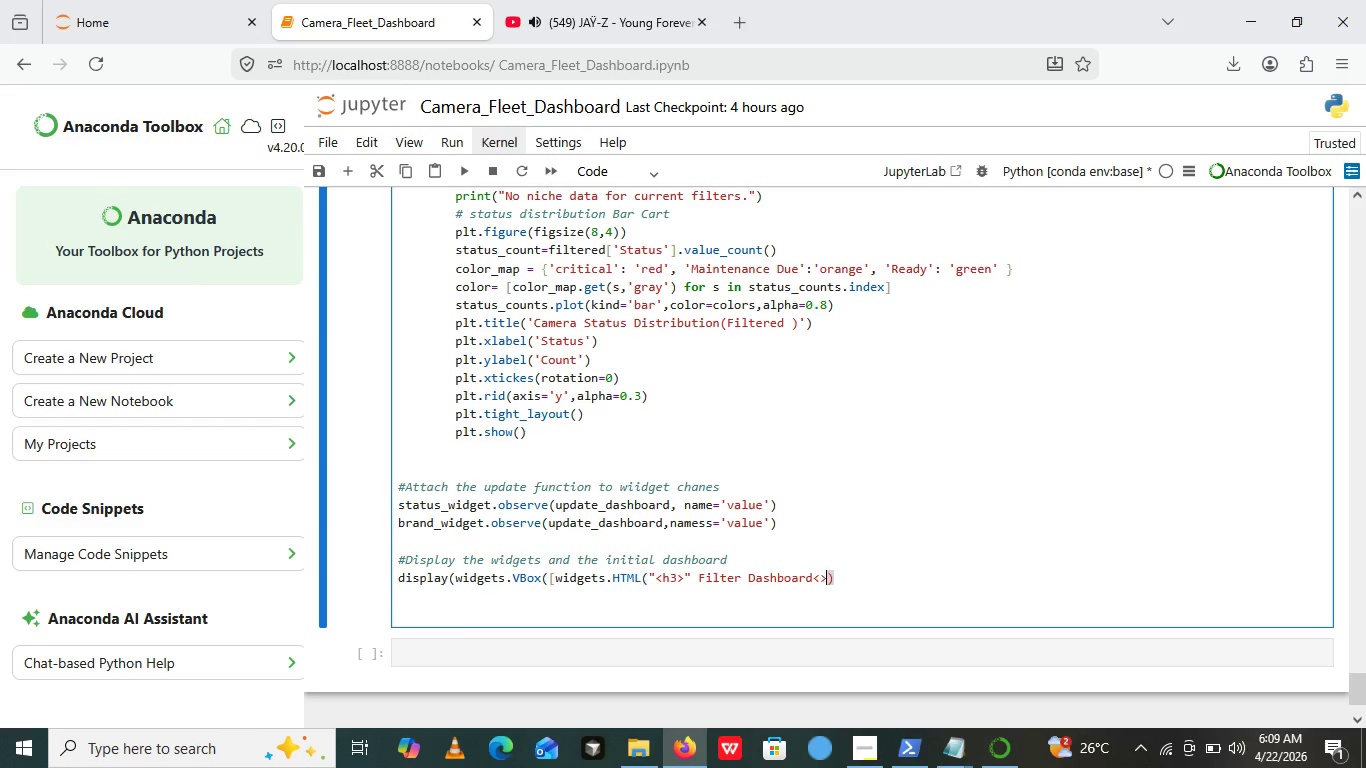 
key(Shift+Period)
 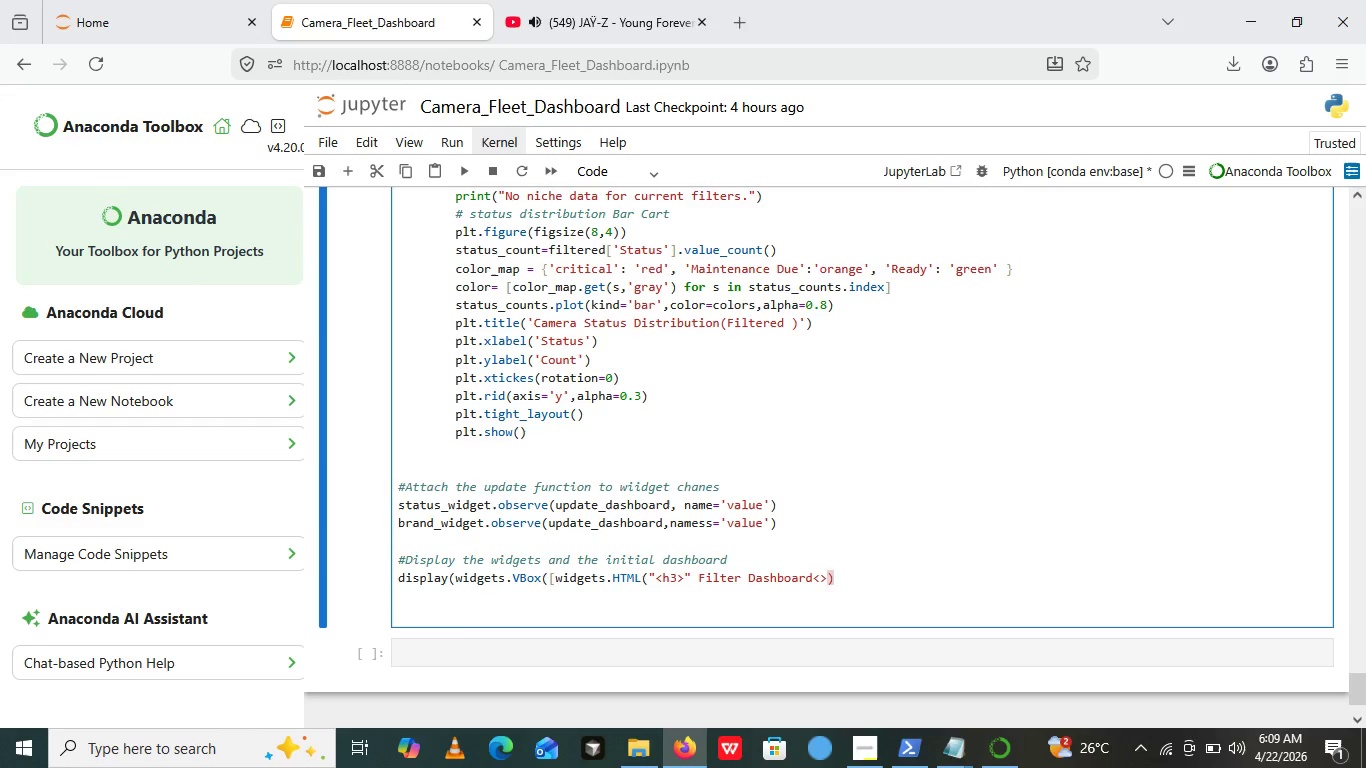 
key(ArrowLeft)
 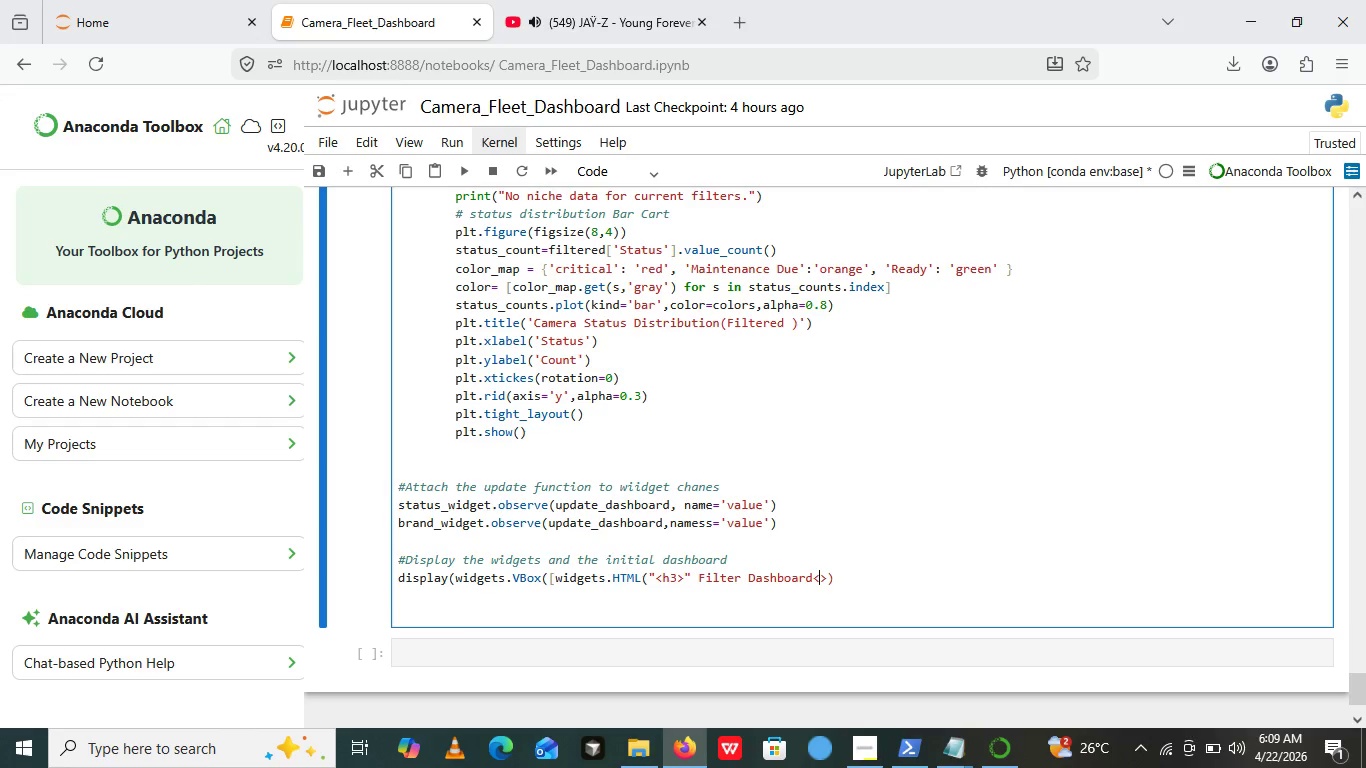 
type(/h3)
 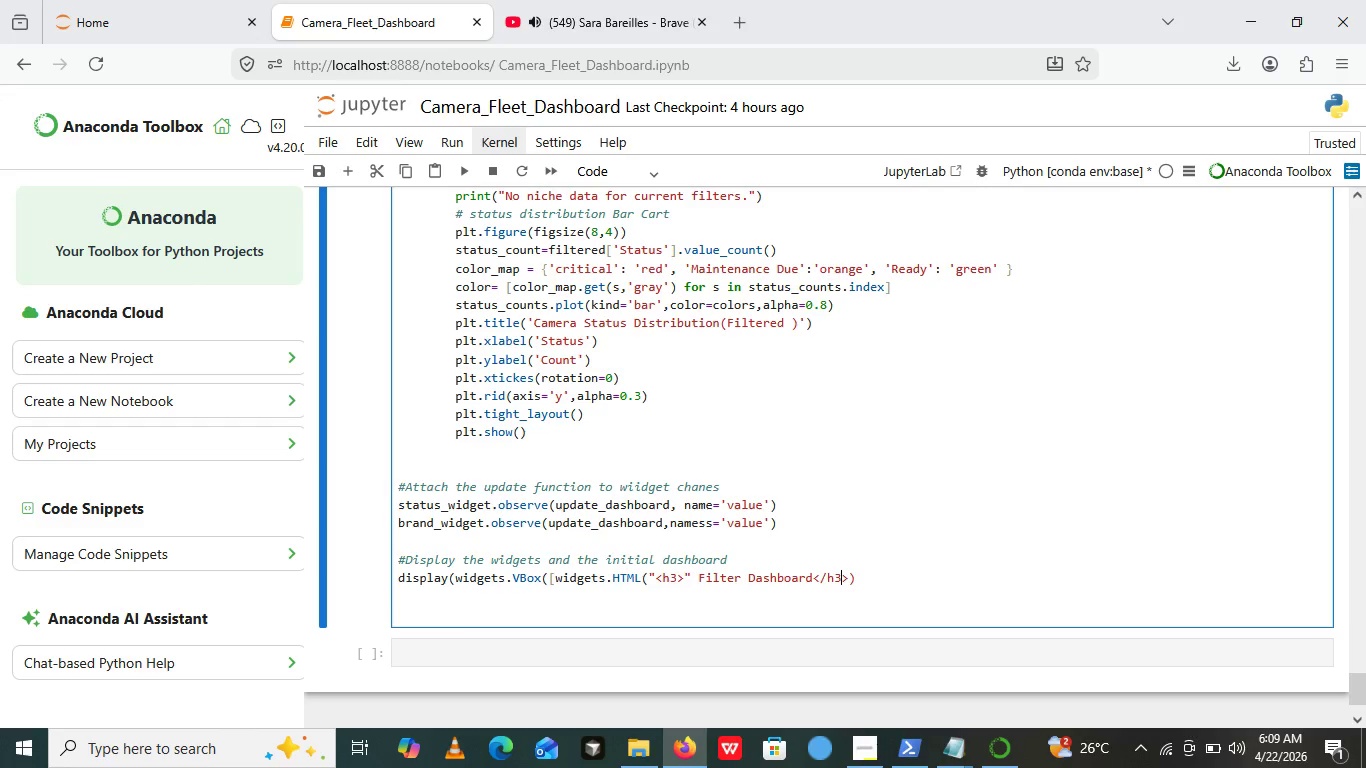 
key(ArrowRight)
 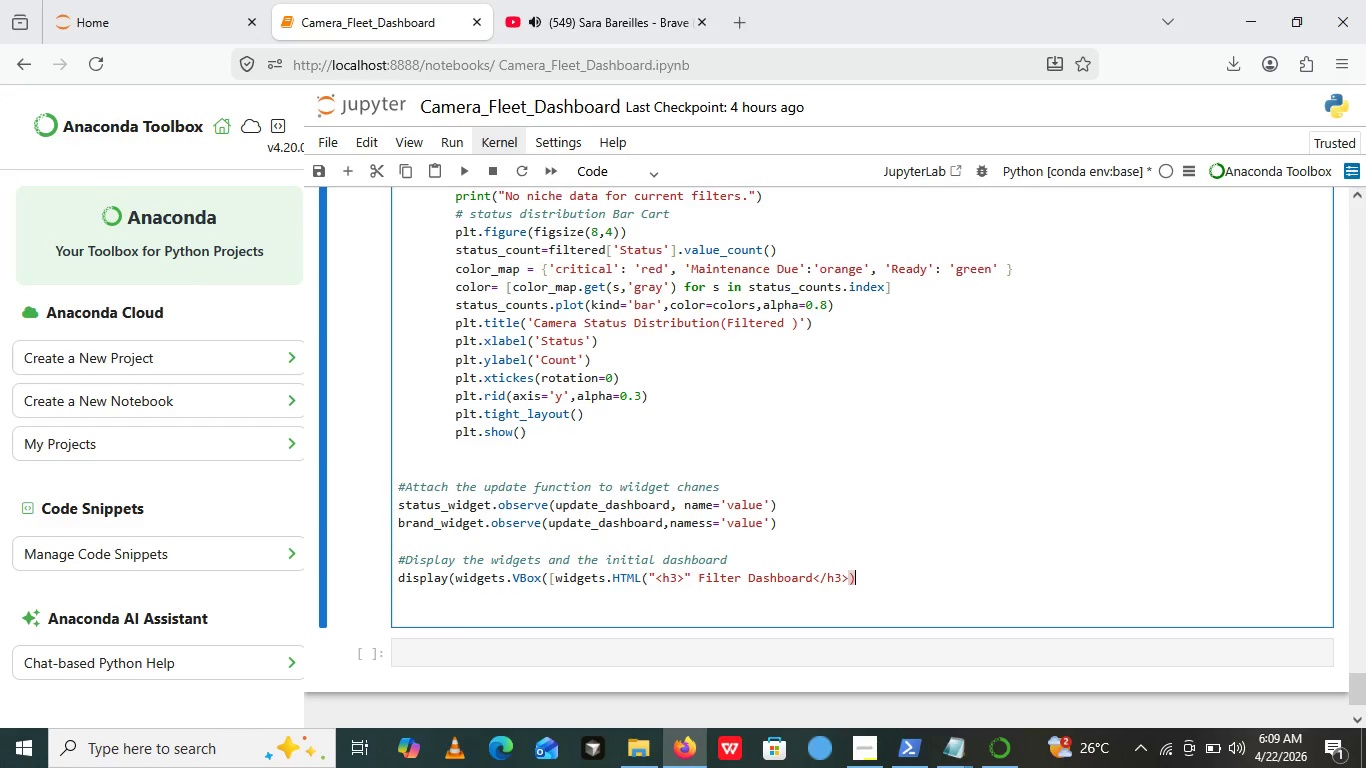 
key(ArrowRight)
 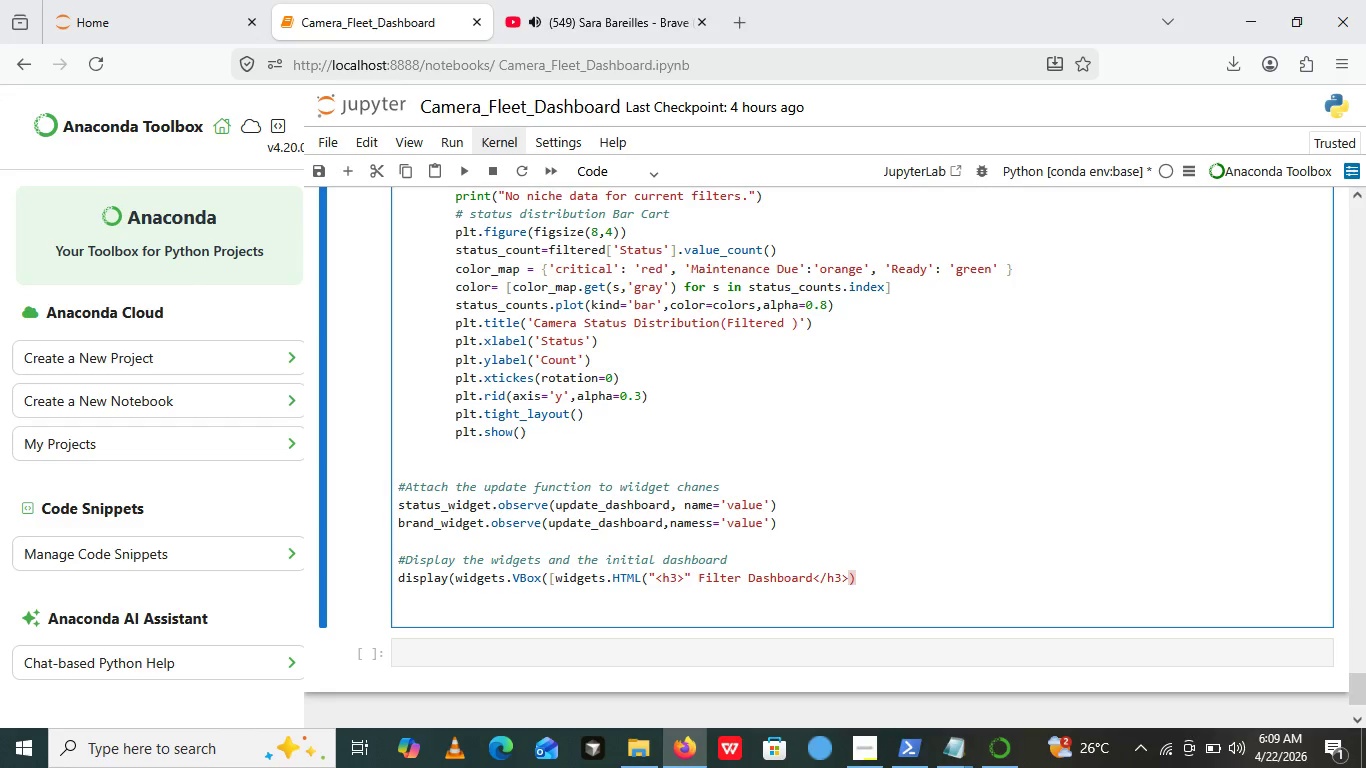 
key(Enter)
 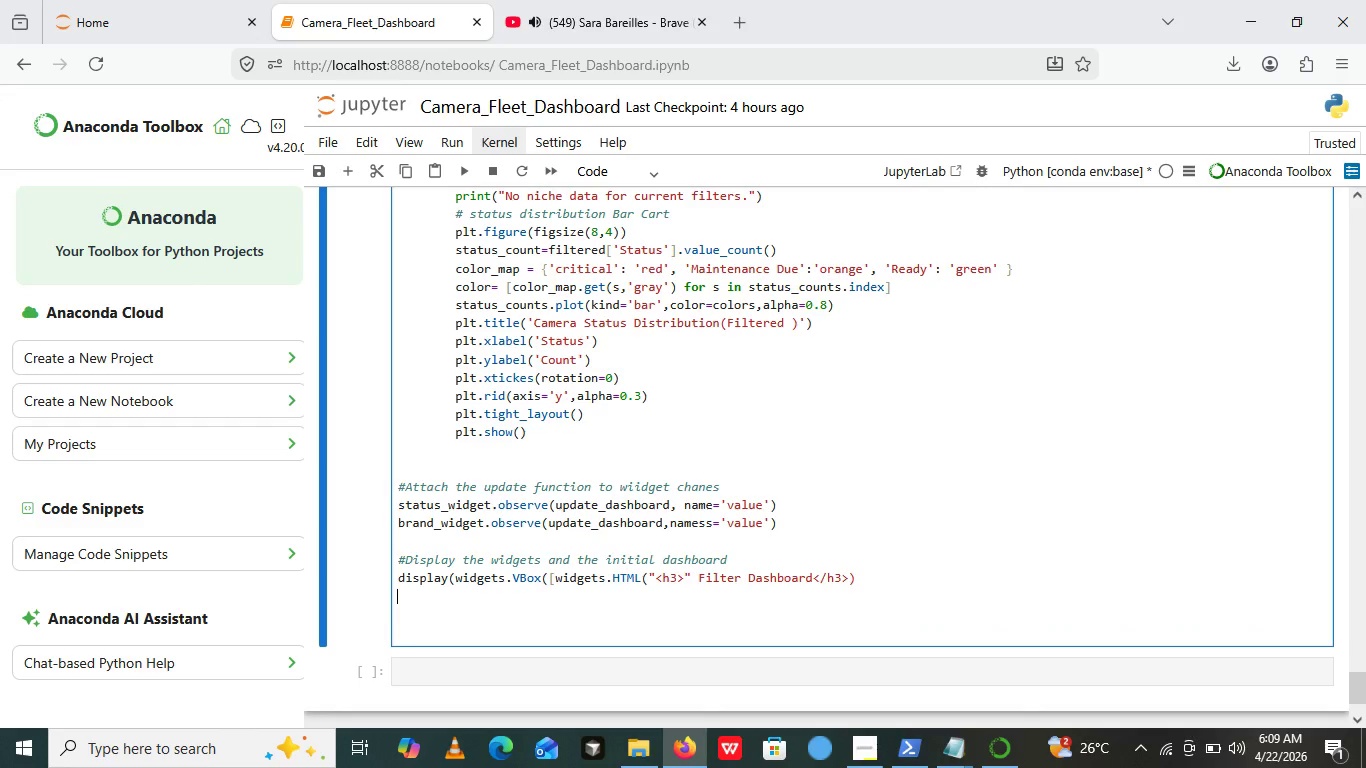 
key(Backspace)
 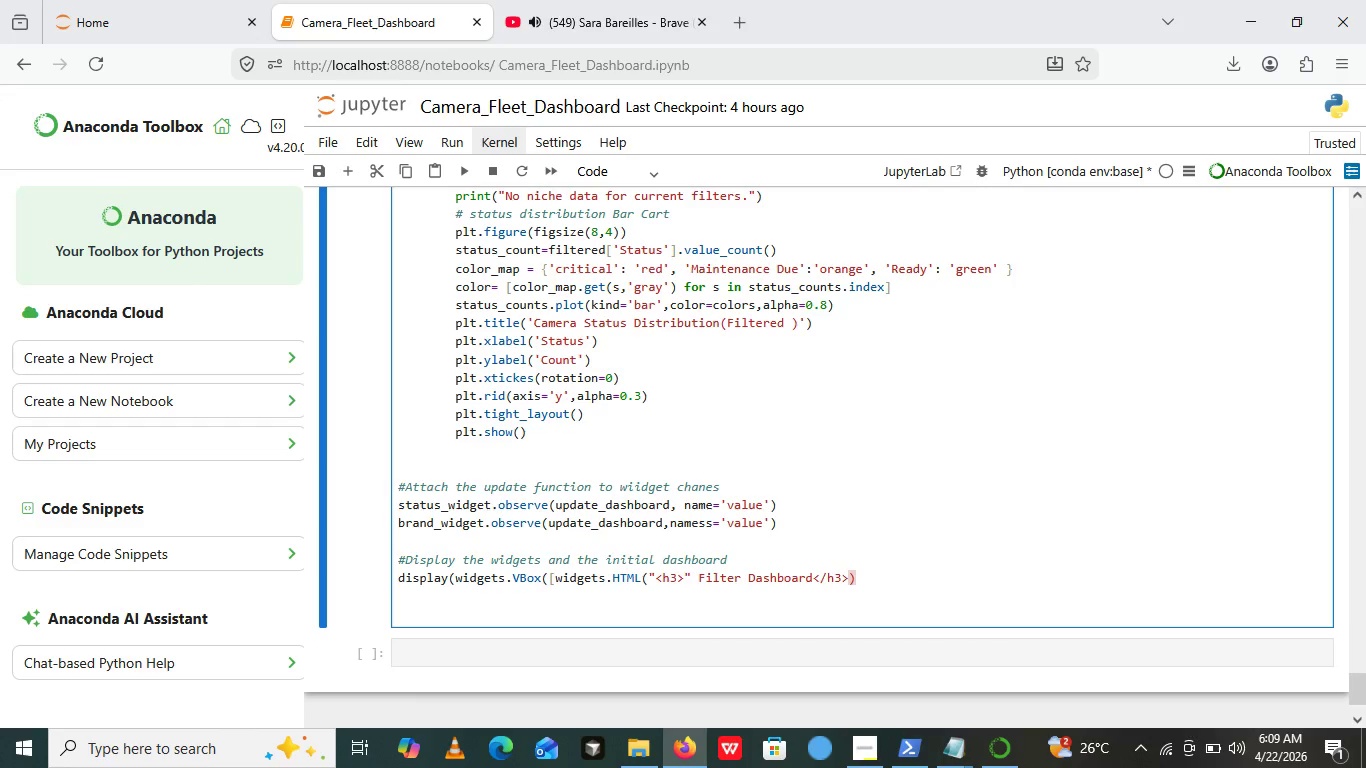 
key(Comma)
 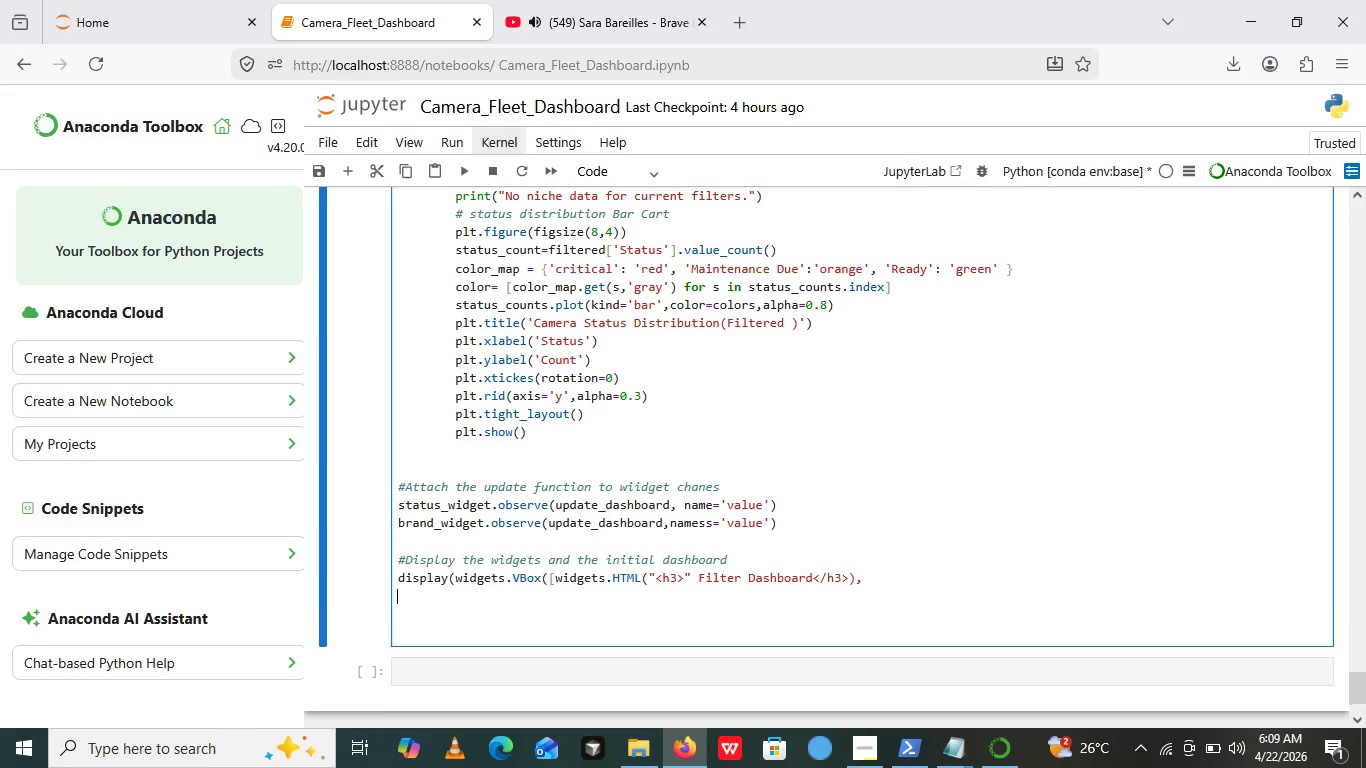 
key(Enter)
 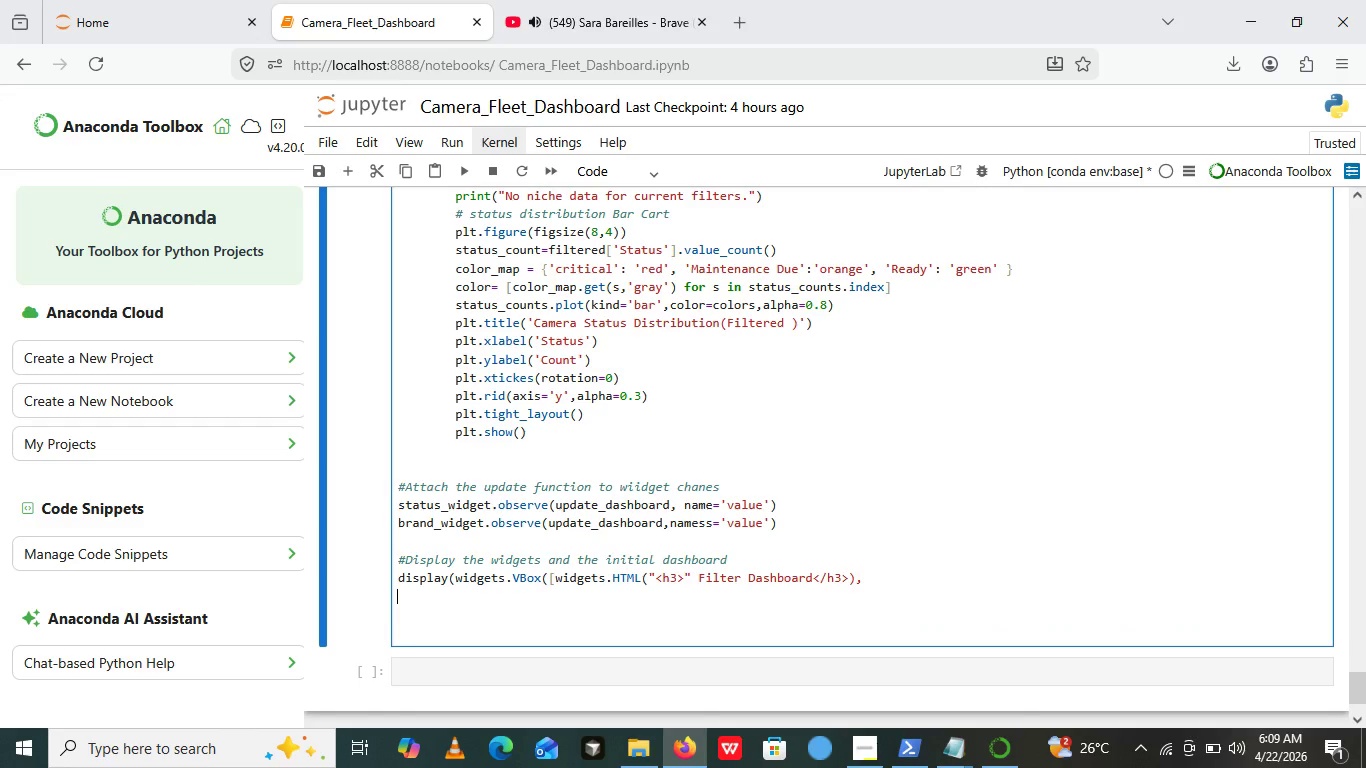 
type(sr)
key(Backspace)
type(taatus)
key(Backspace)
key(Backspace)
key(Backspace)
key(Backspace)
type(tus_widgets)
key(Backspace)
type(,)
 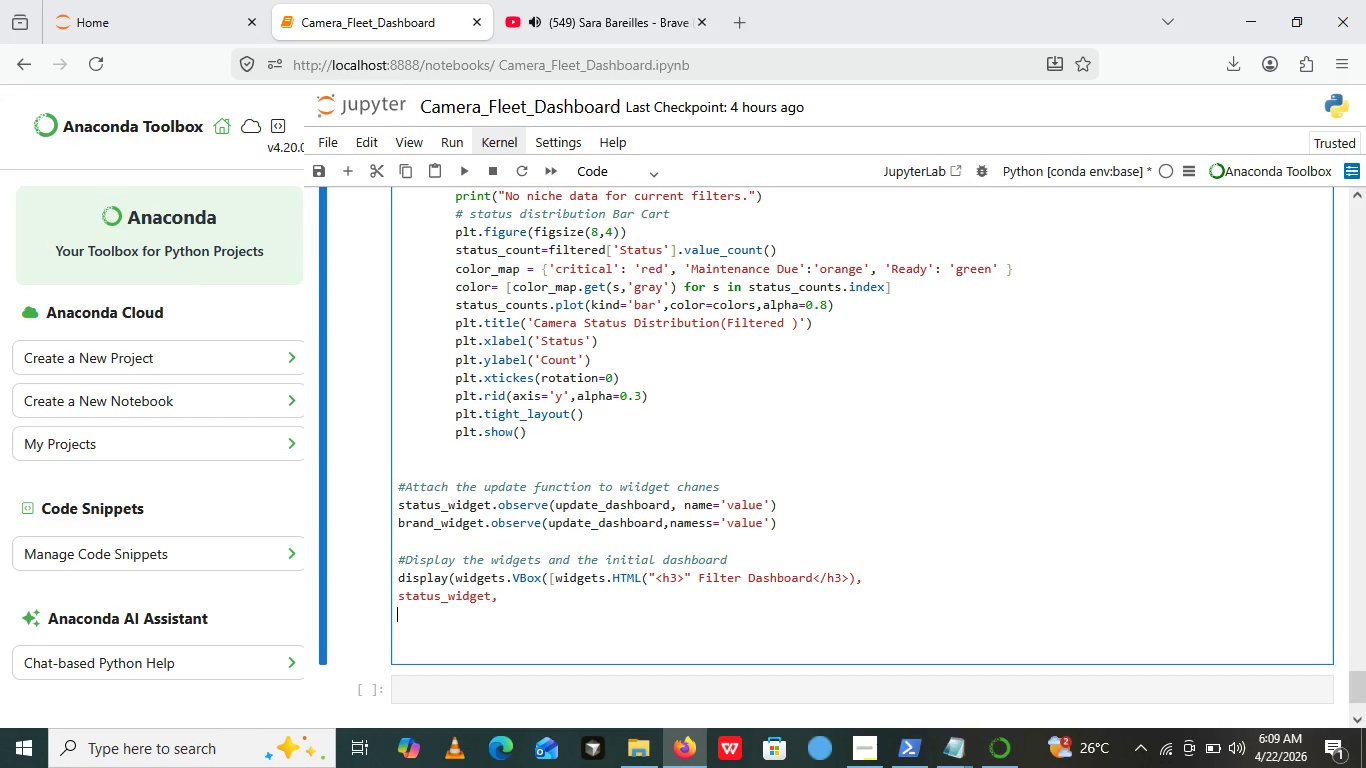 
 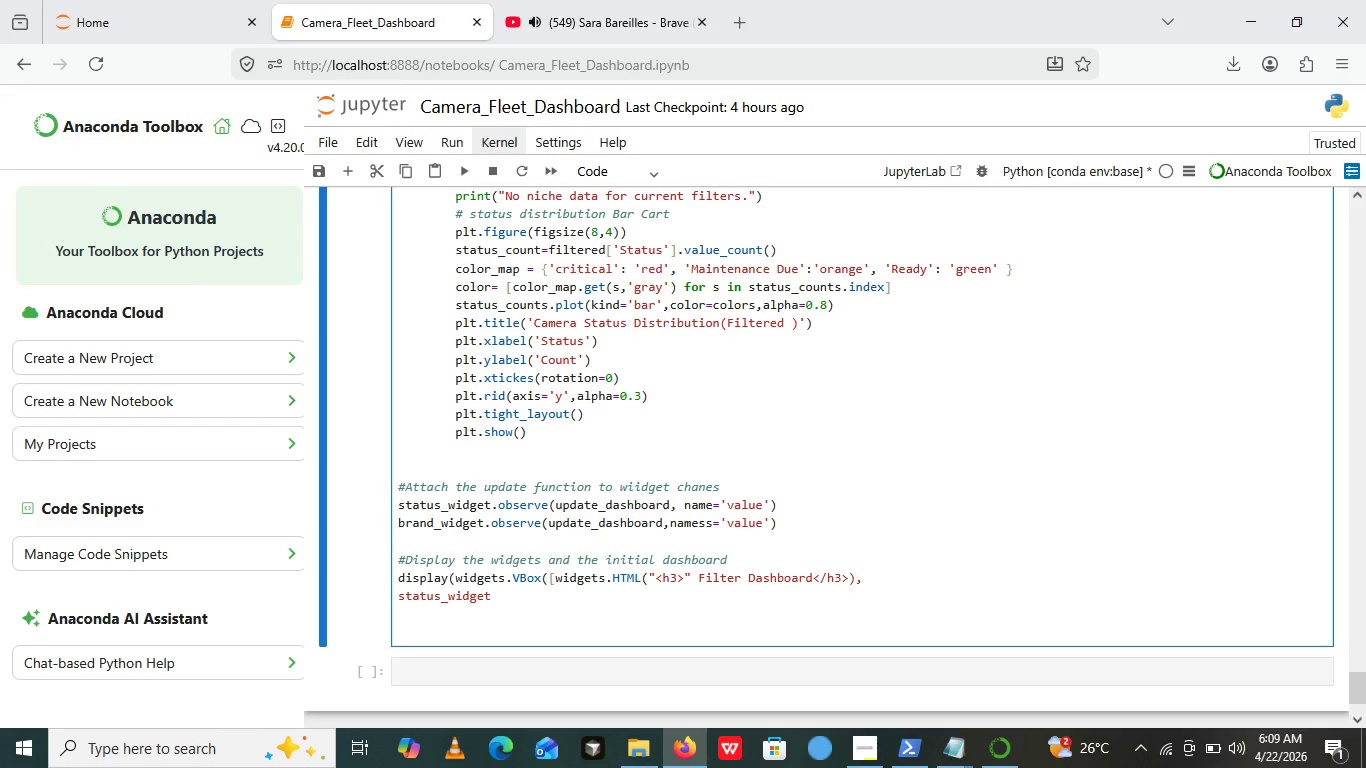 
key(Enter)
 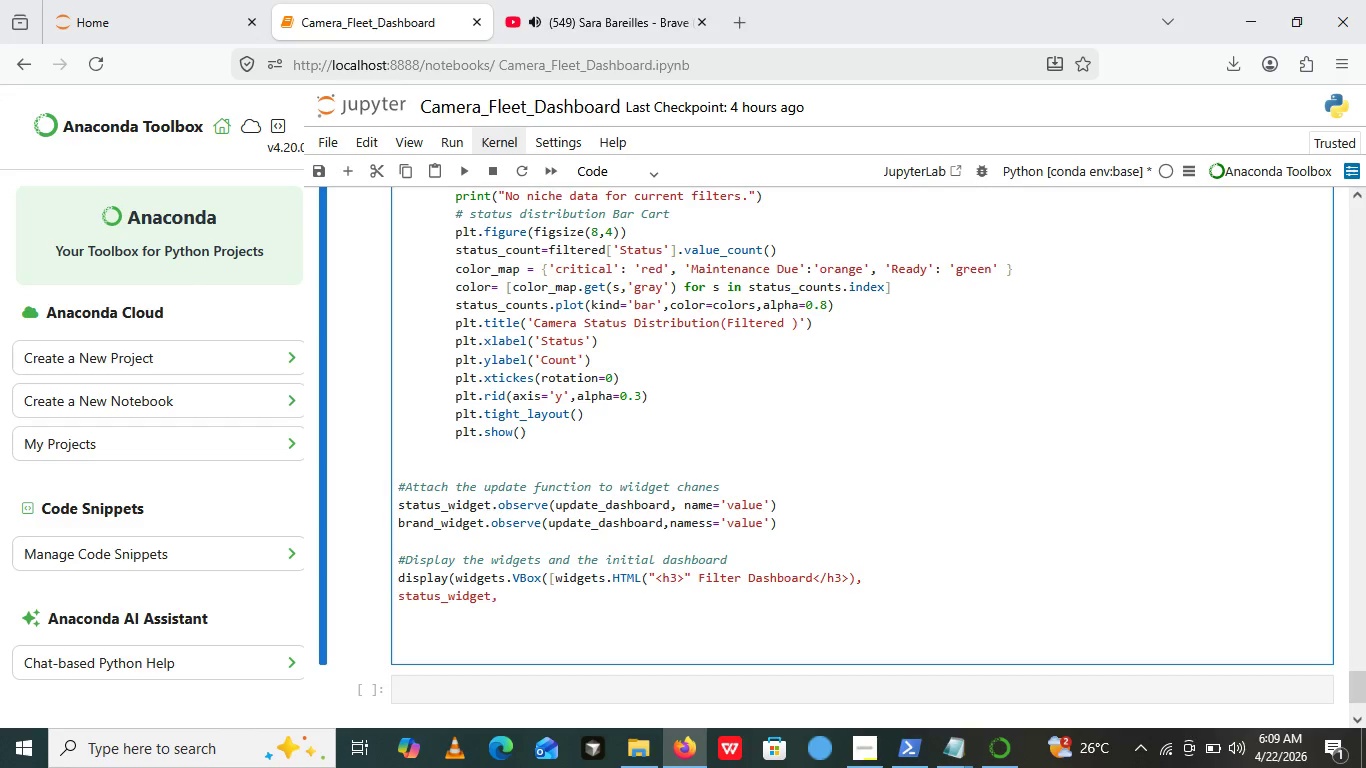 
type(brand_widget,)
 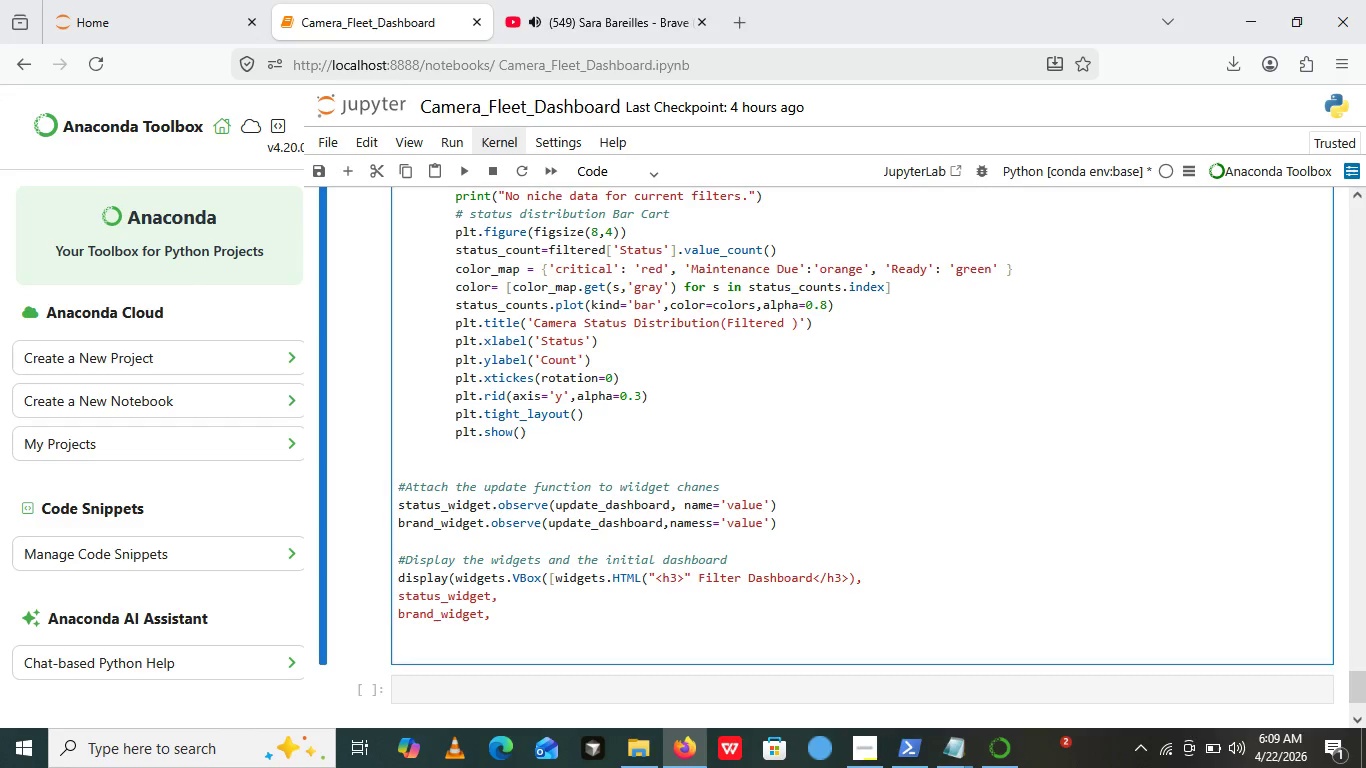 
key(Enter)
 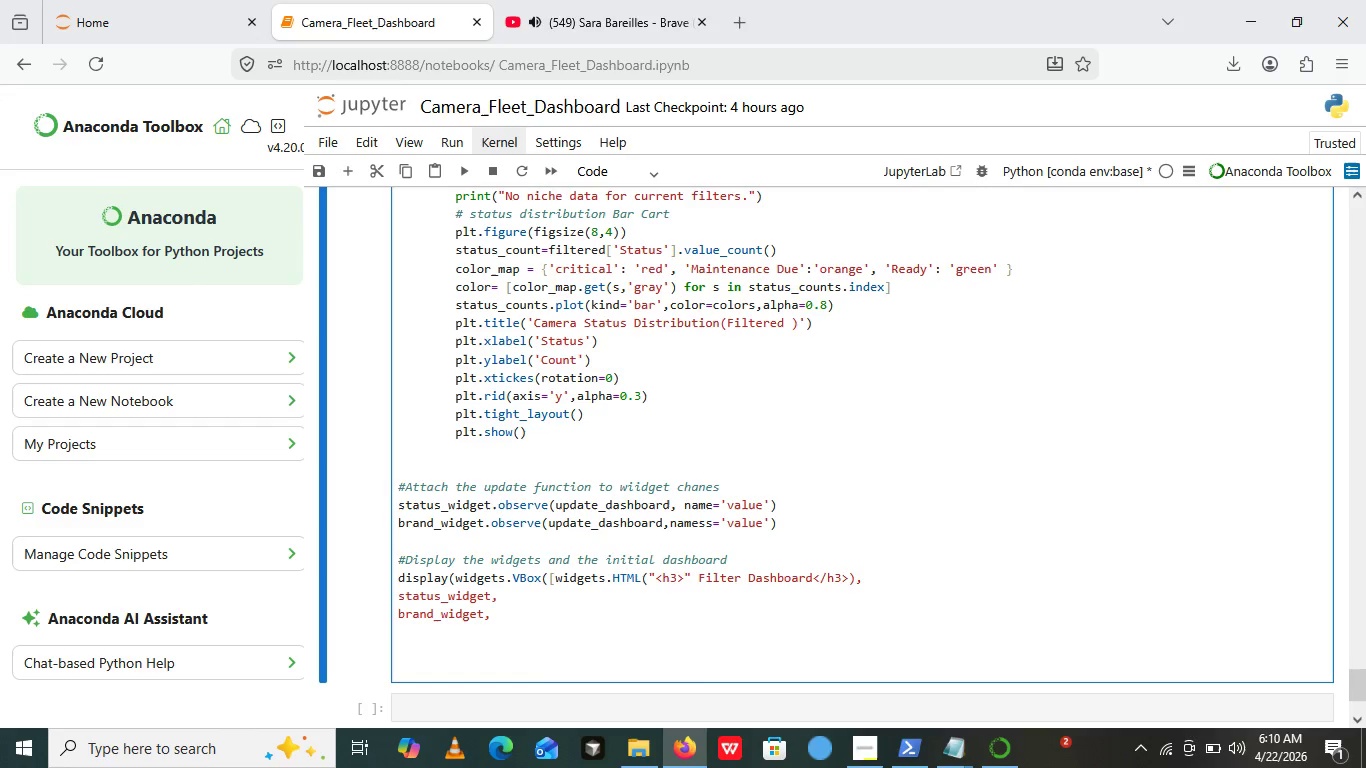 
hold_key(key=O, duration=0.31)
 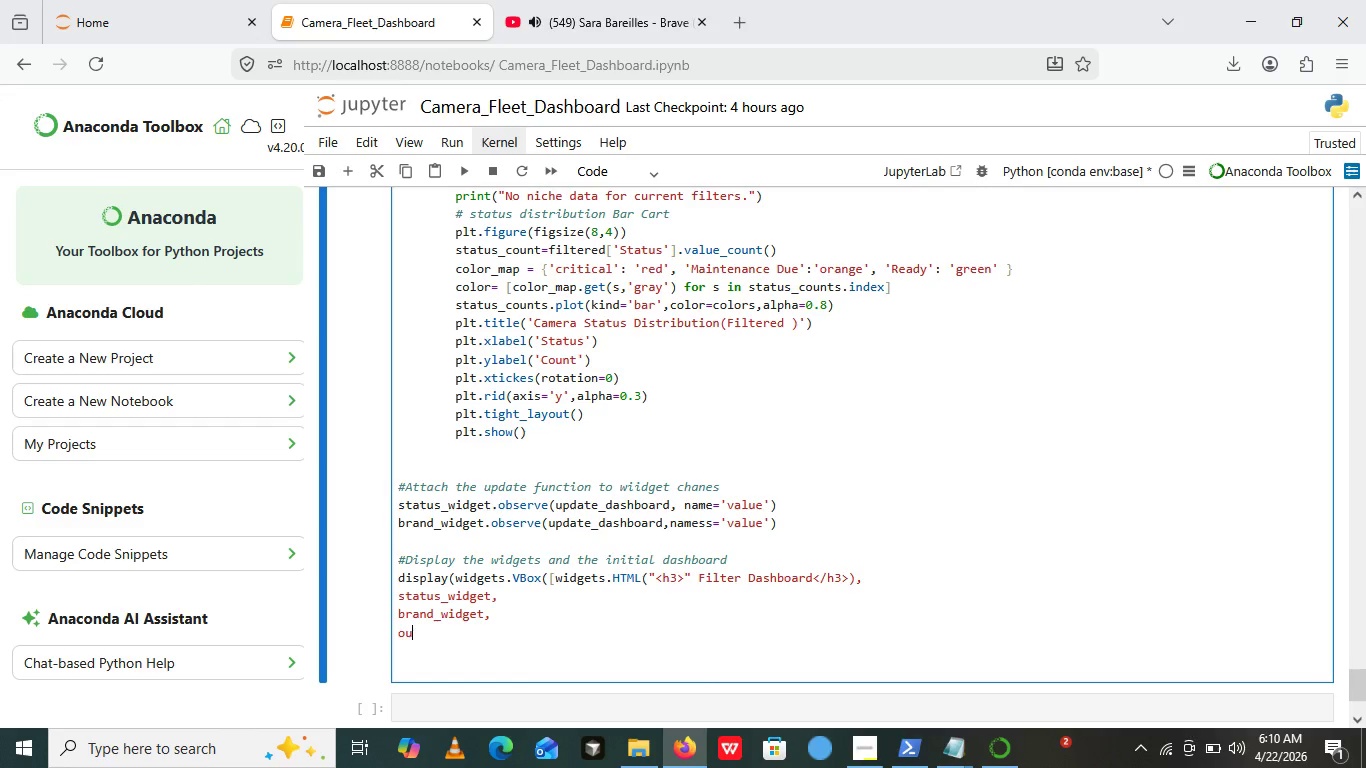 
type(utput])))
 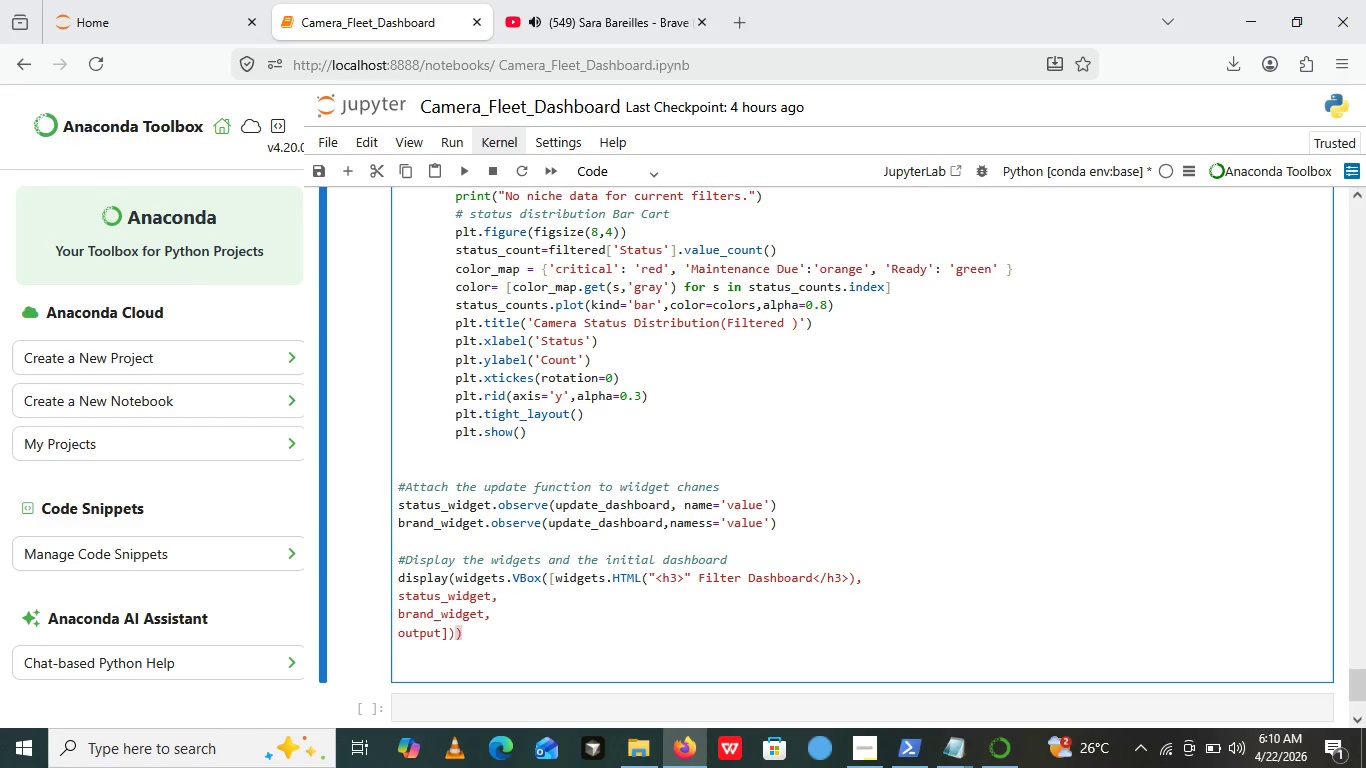 
key(Enter)
 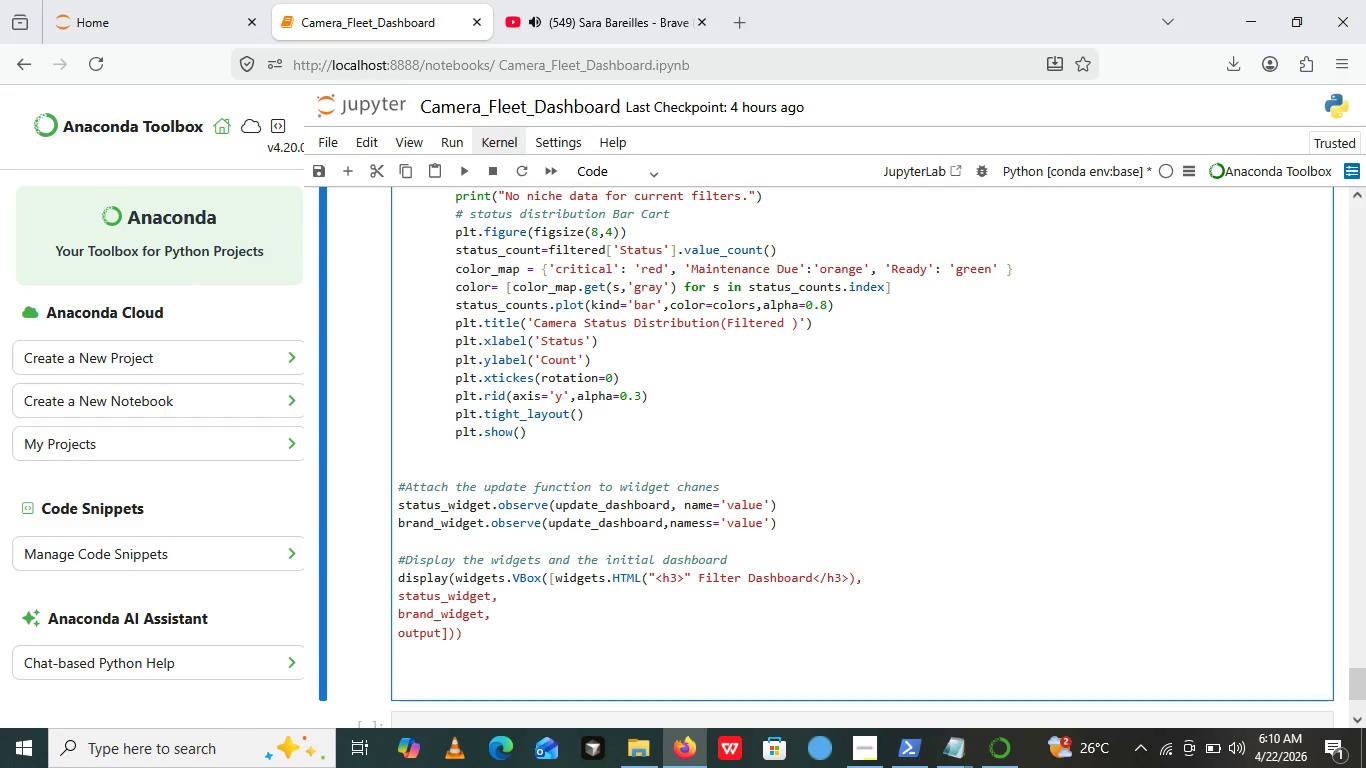 
hold_key(key=ShiftLeft, duration=0.39)
 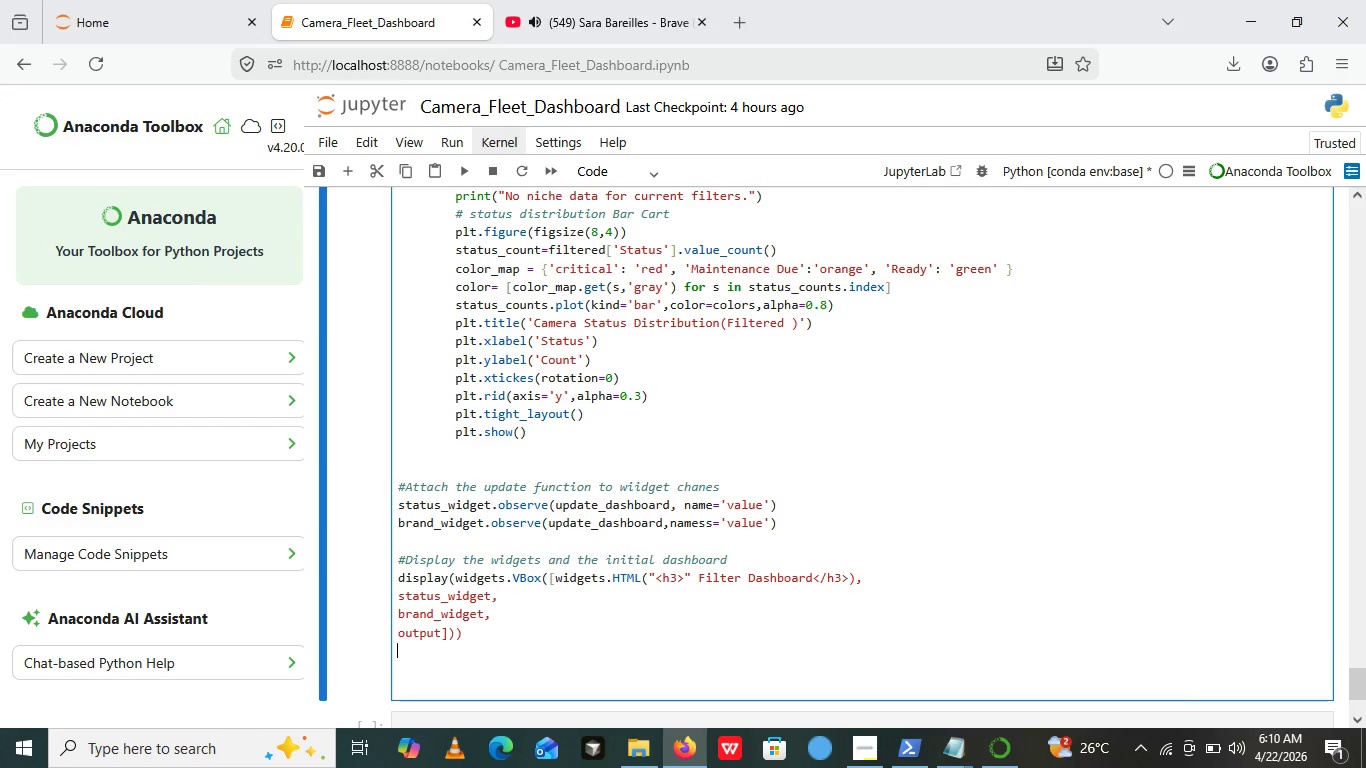 
key(Shift+3)
 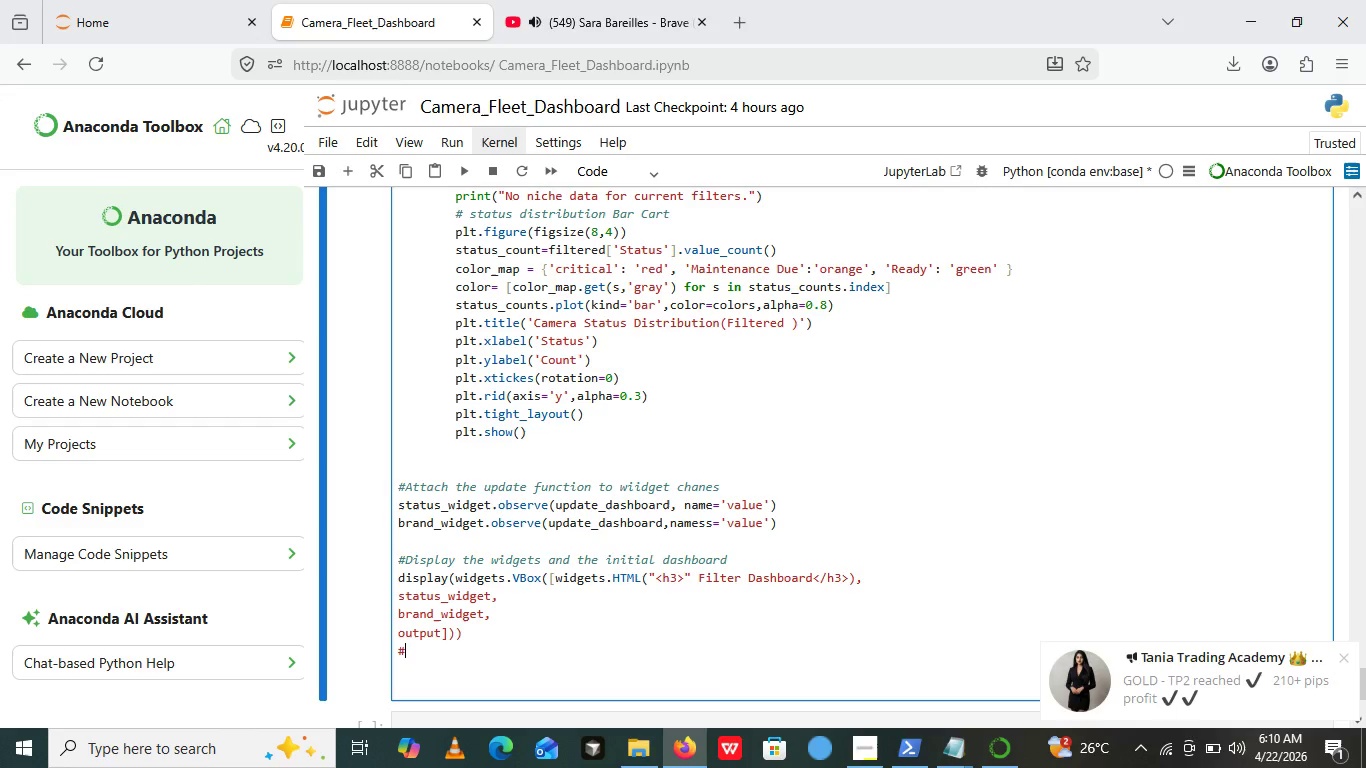 
key(Backspace)
 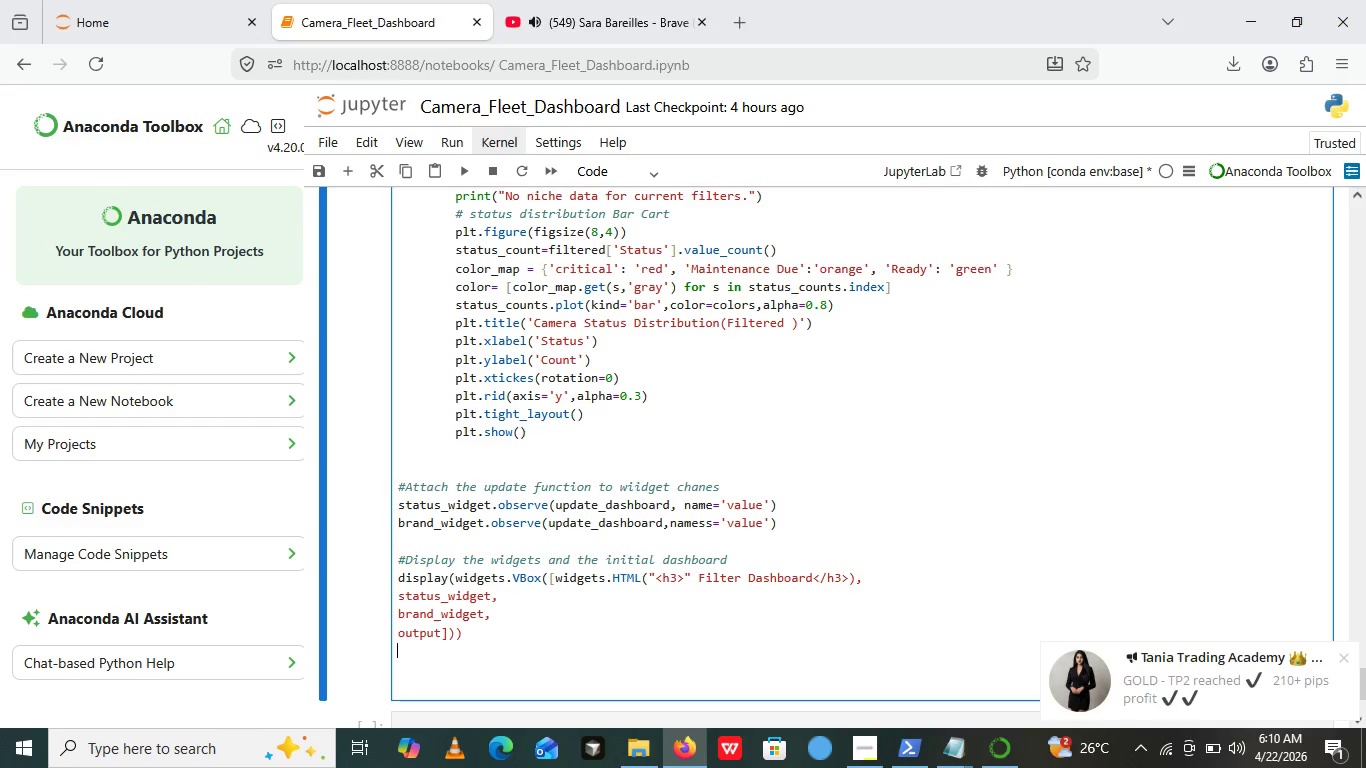 
key(Backspace)
 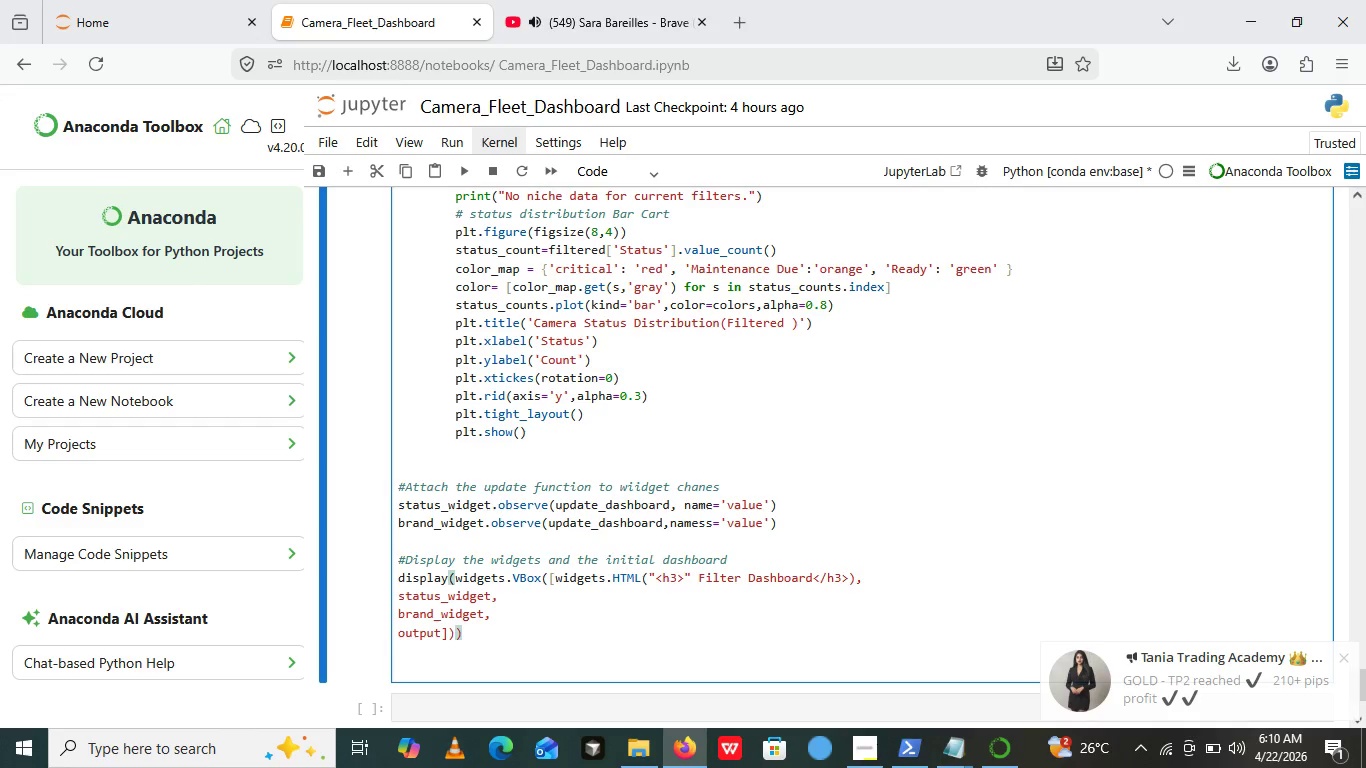 
key(Enter)
 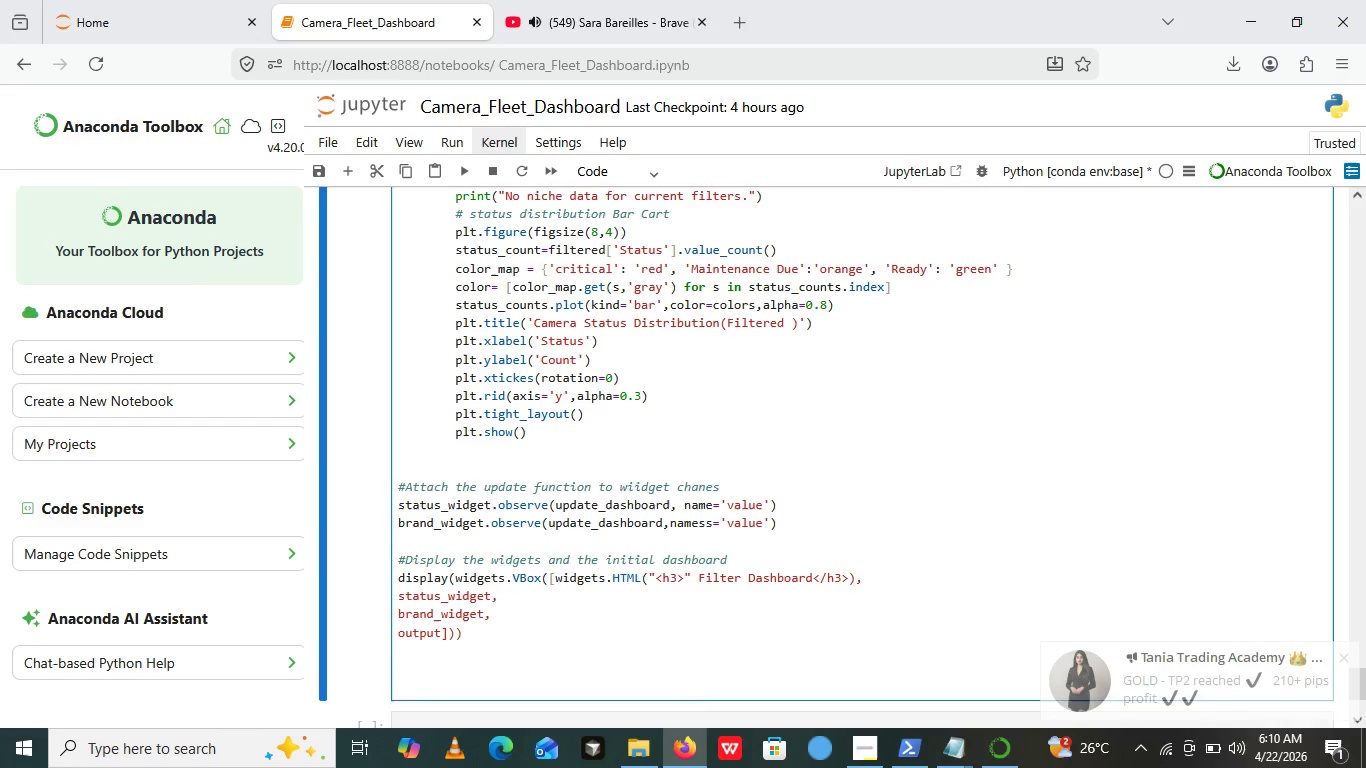 
key(Enter)
 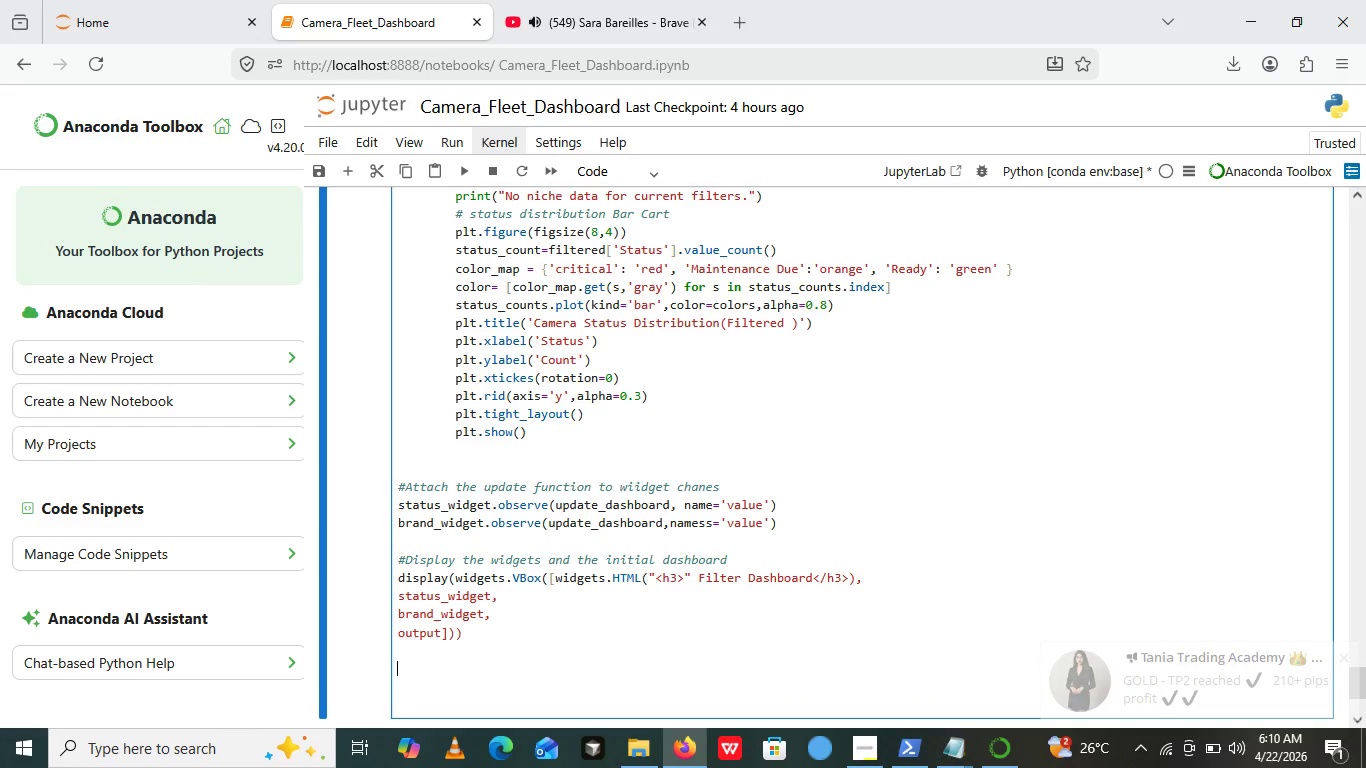 
key(Shift+3)
 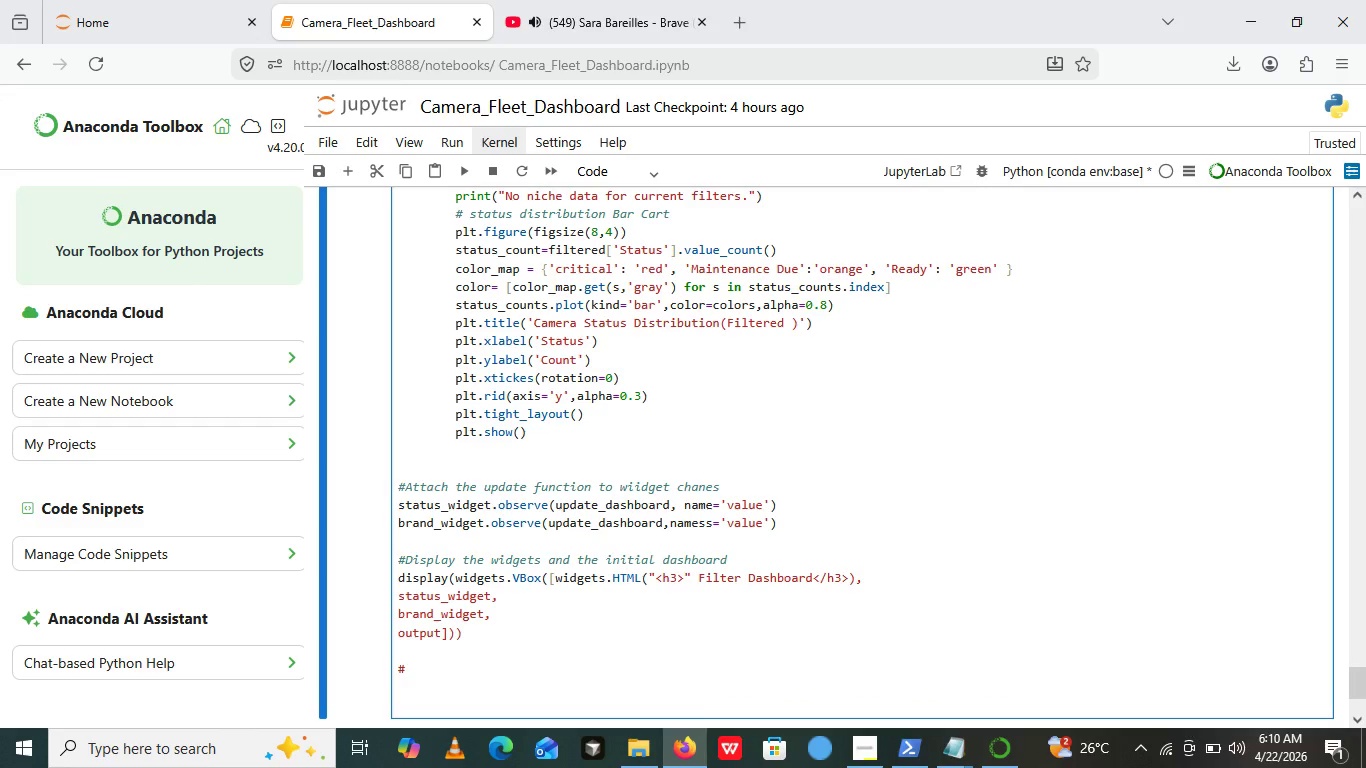 
key(Space)
 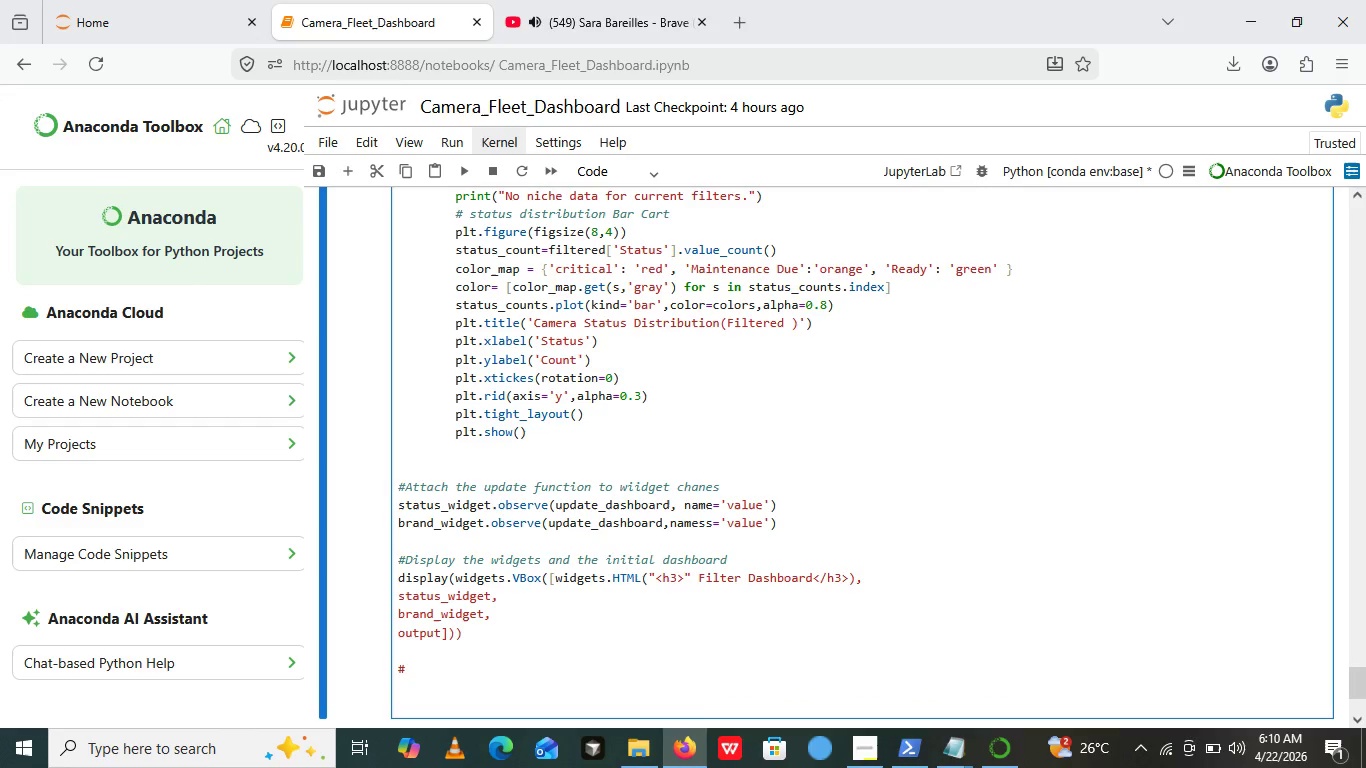 
key(Backspace)
 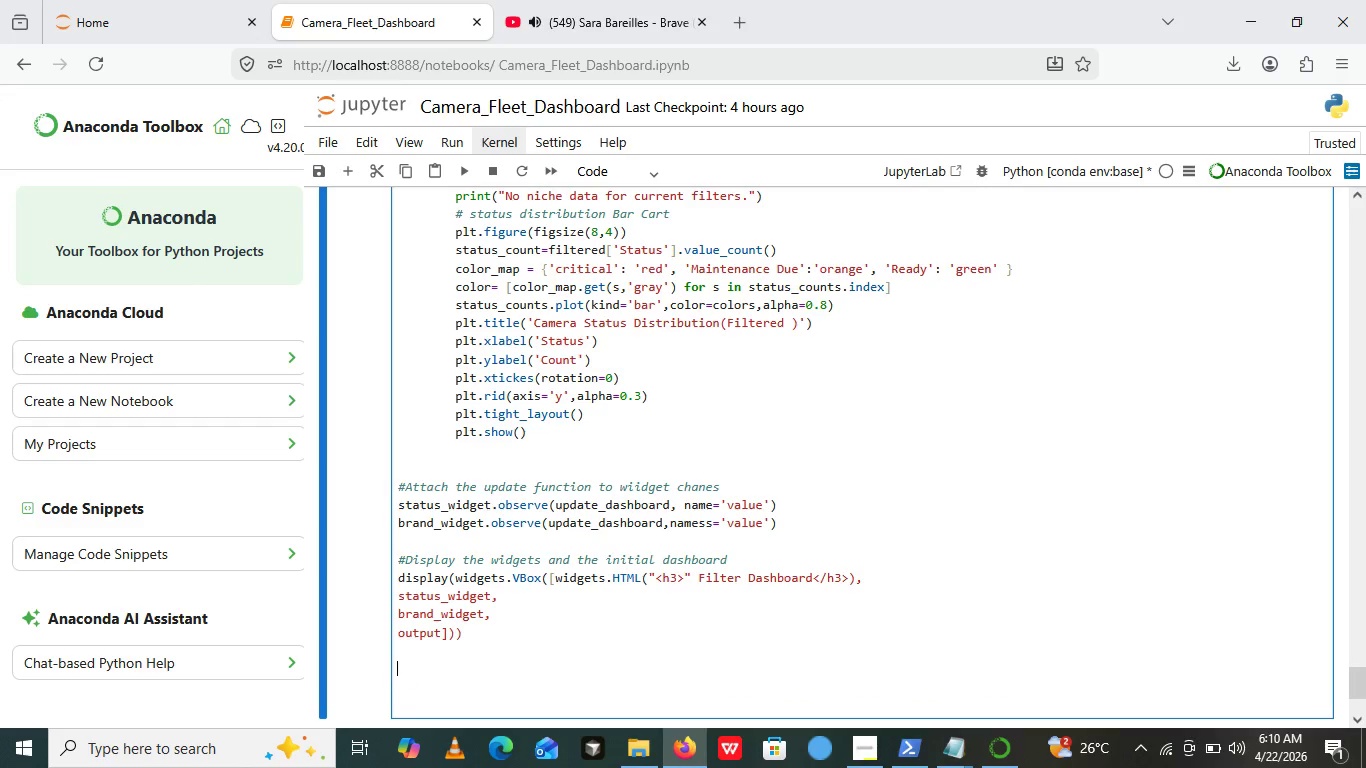 
key(Backspace)
 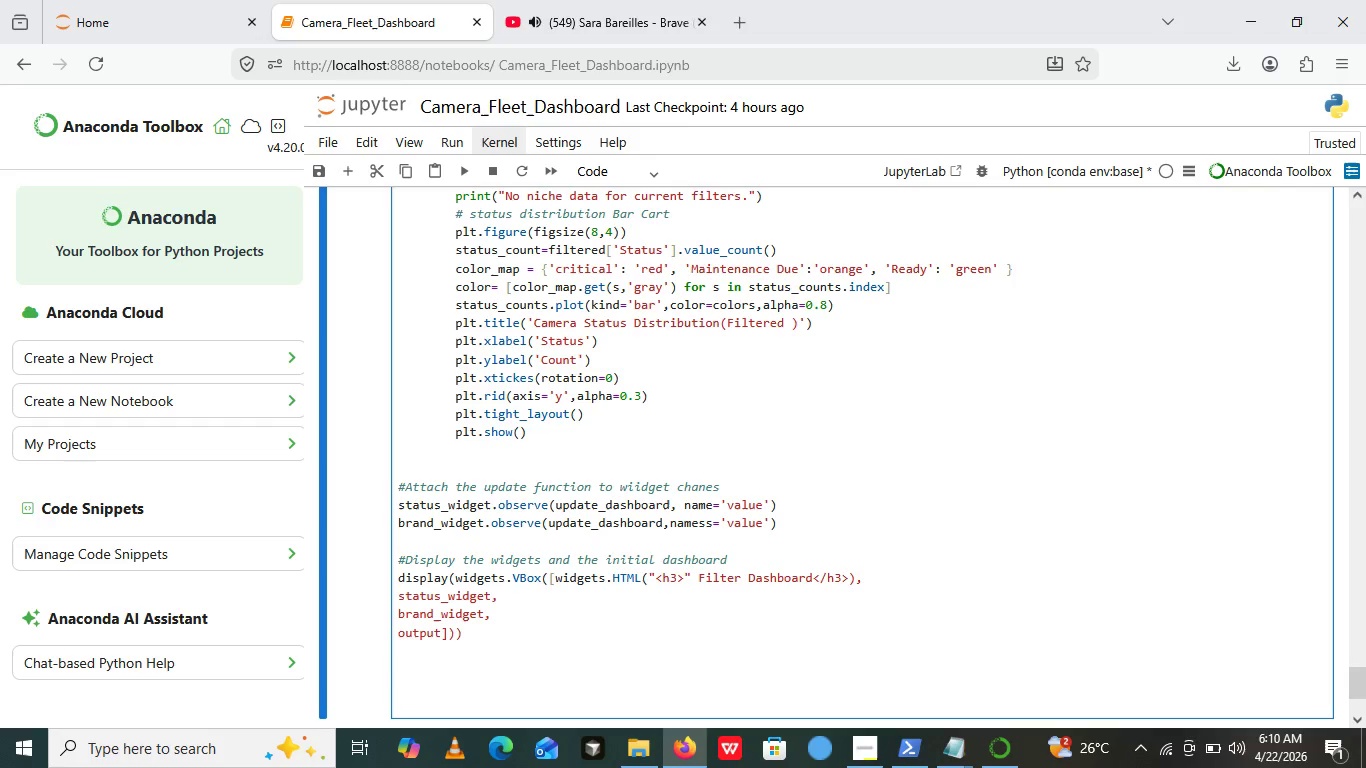 
wait(9.09)
 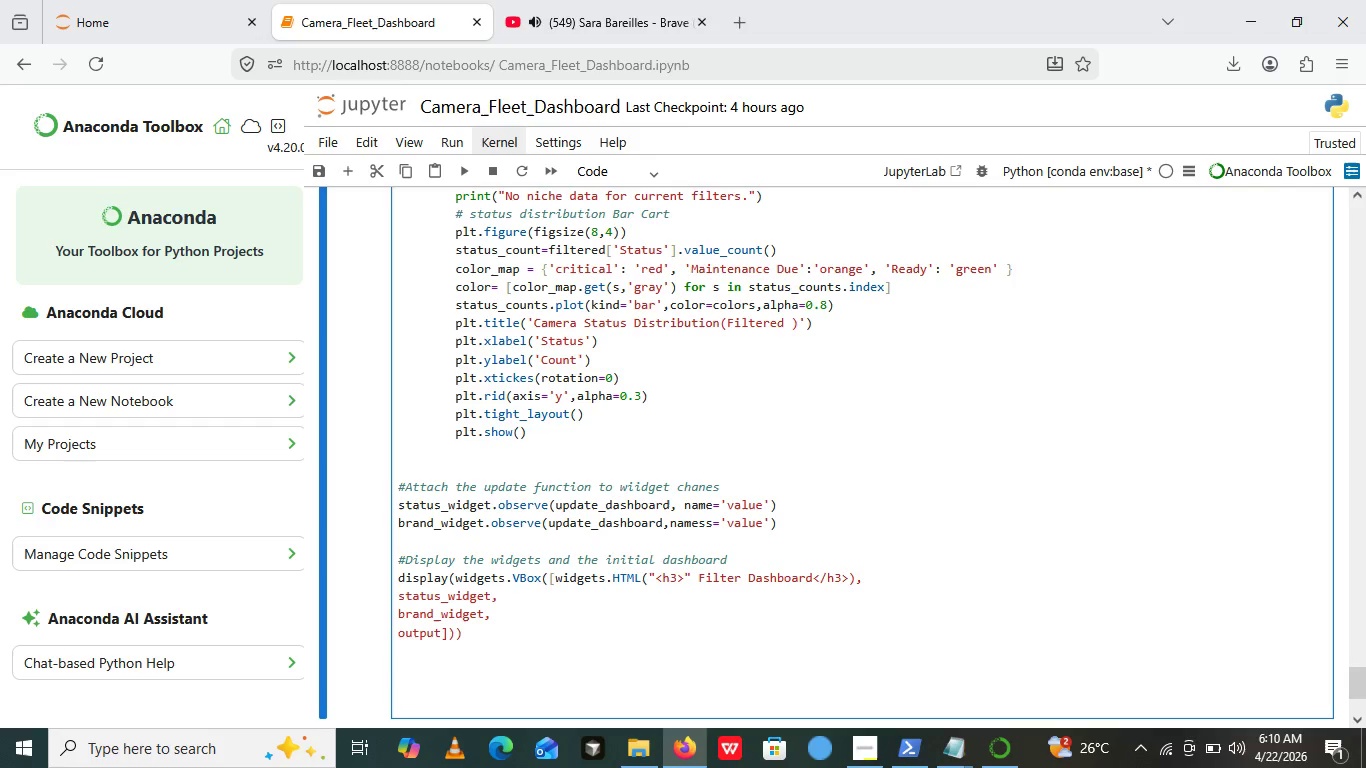 
left_click([849, 583])
 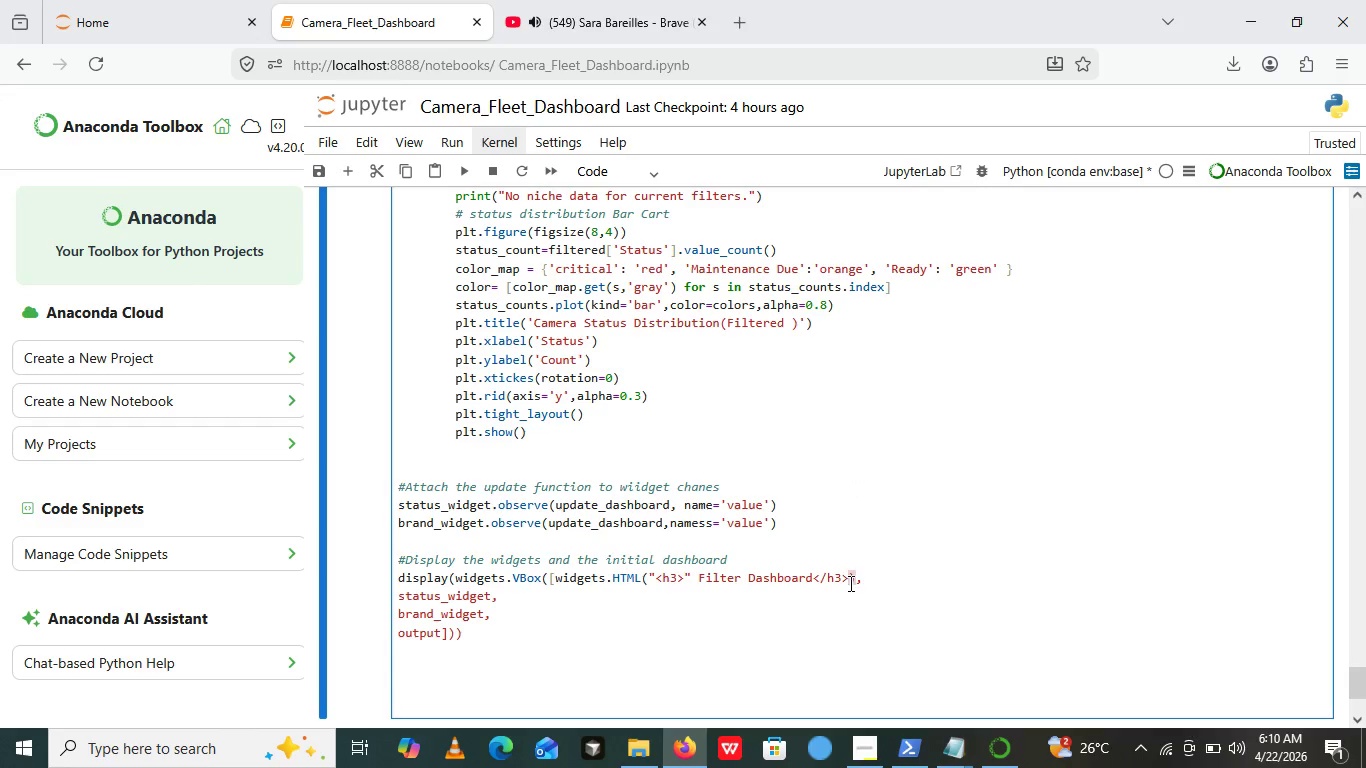 
key(Shift+Quote)
 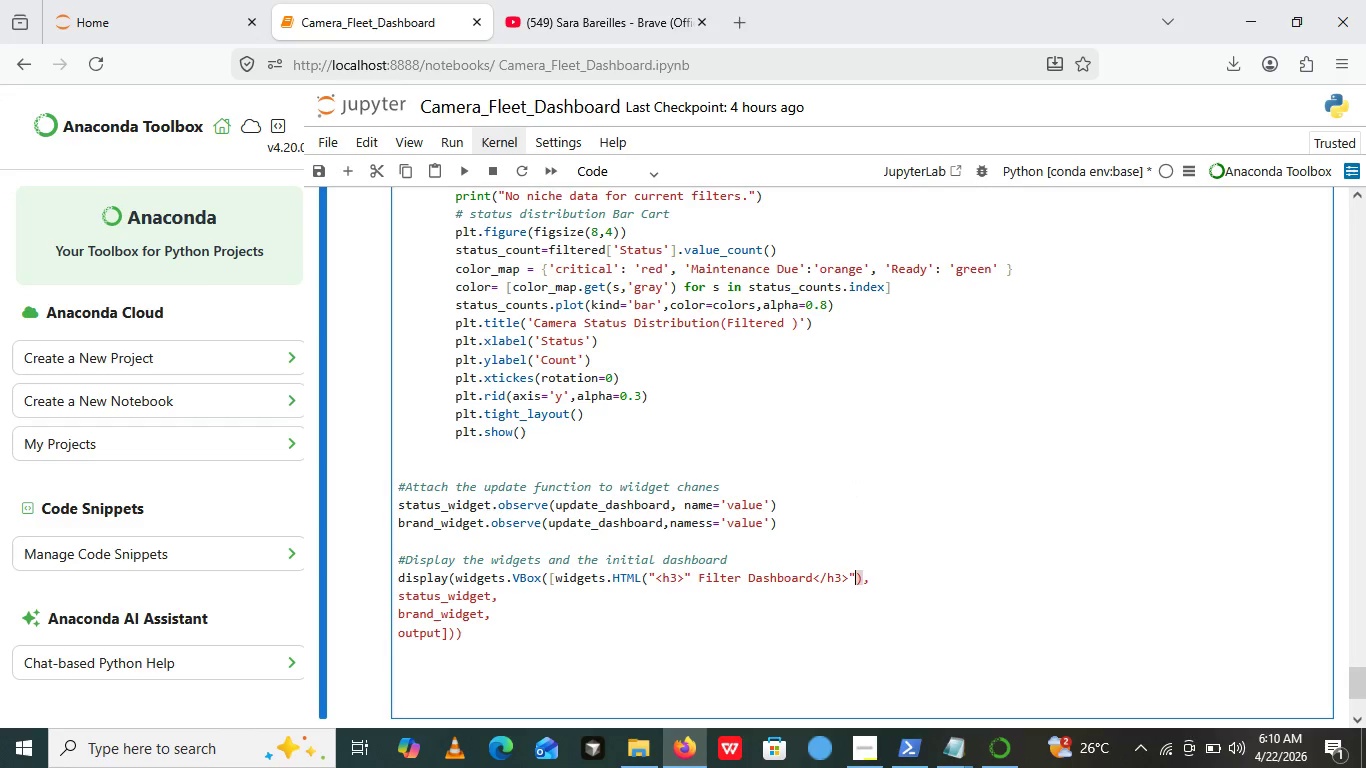 
wait(6.11)
 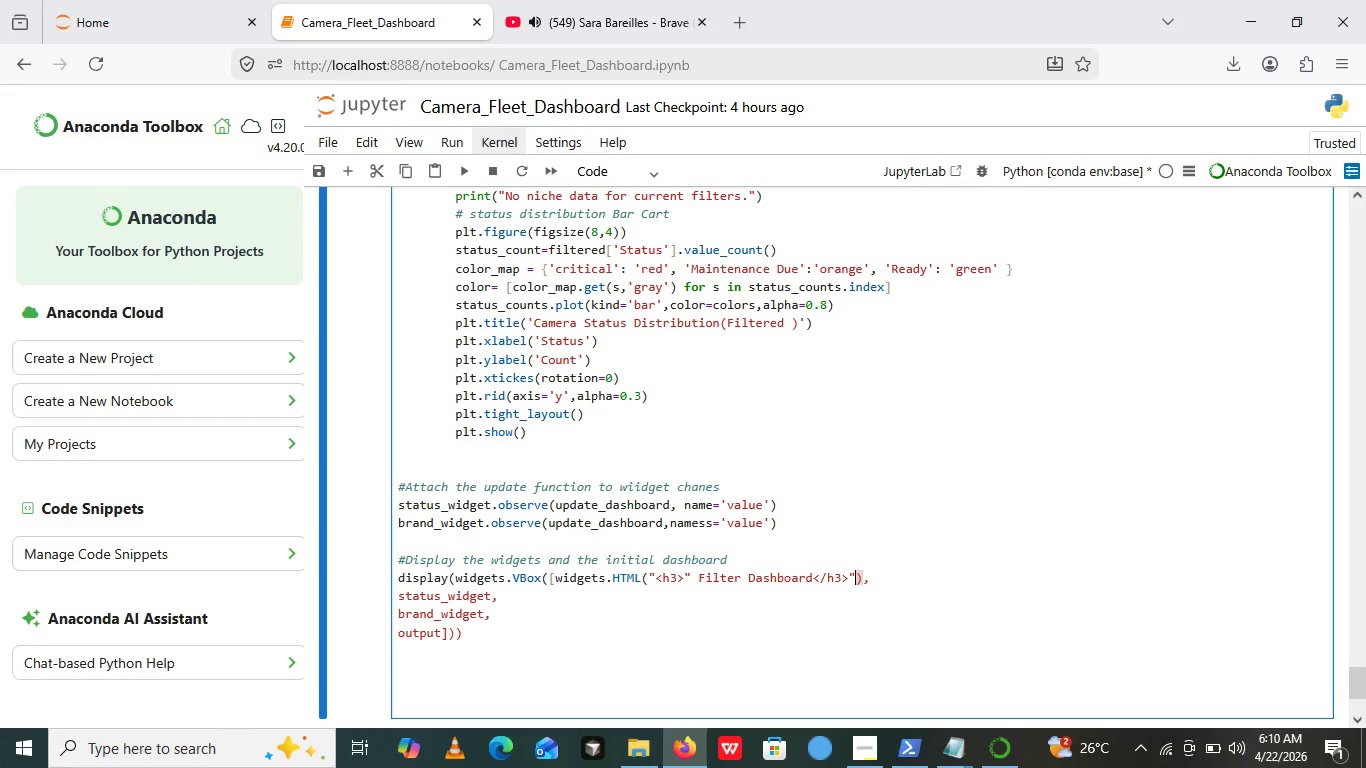 
left_click([631, 0])
 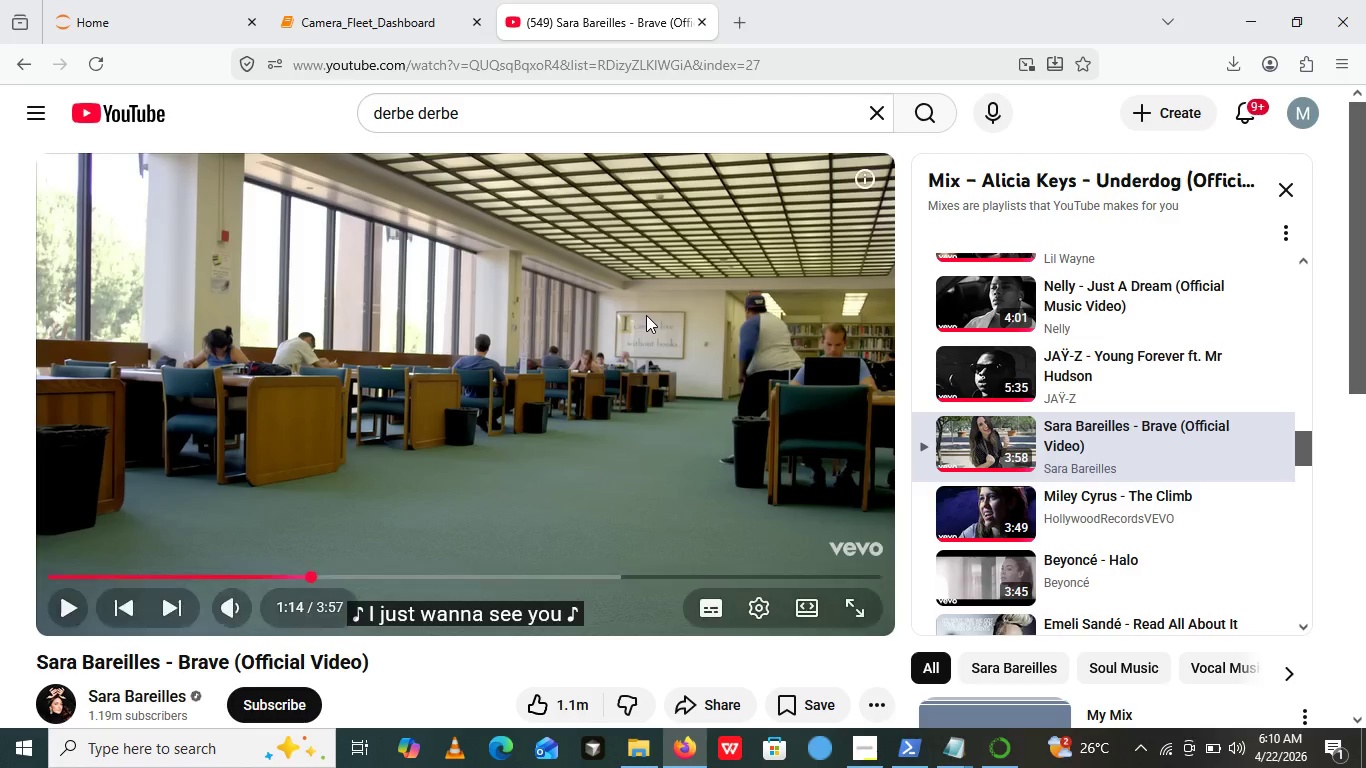 
left_click([646, 315])
 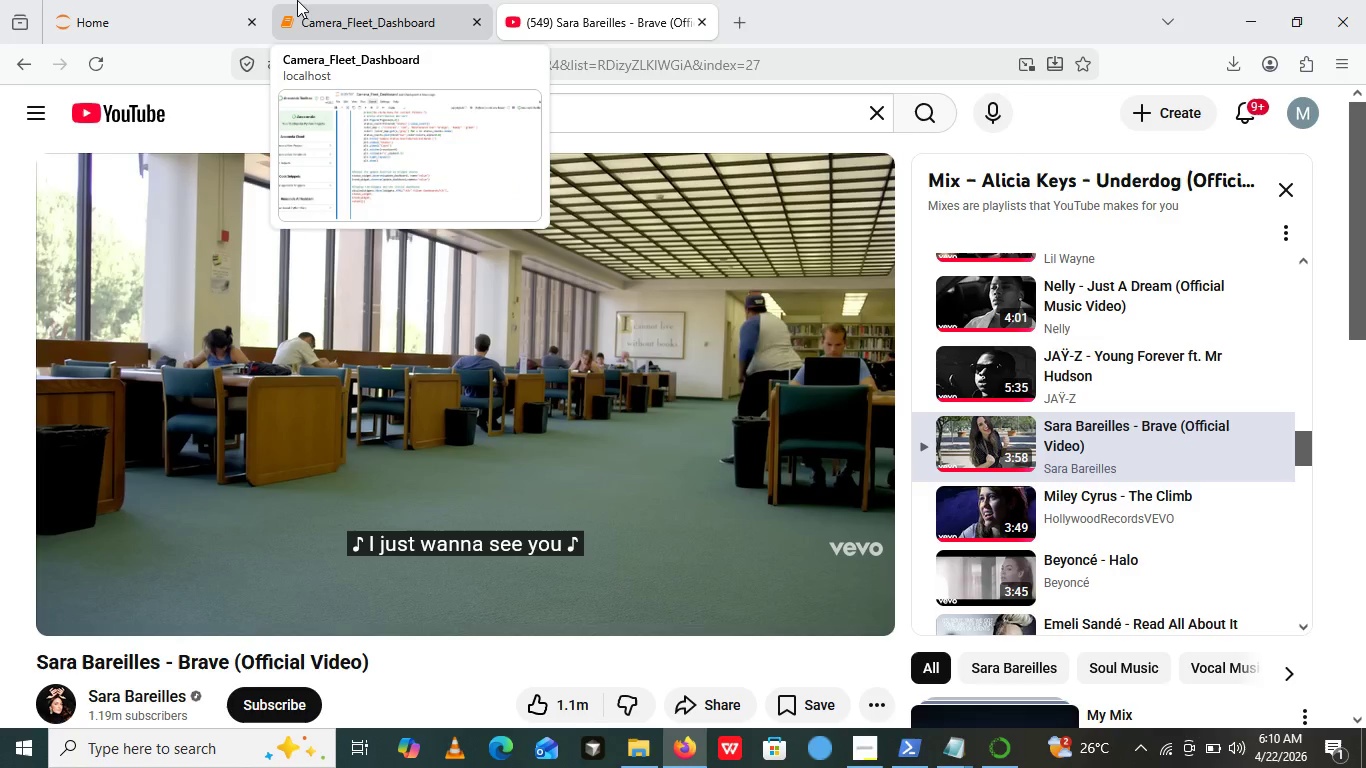 
left_click([297, 0])
 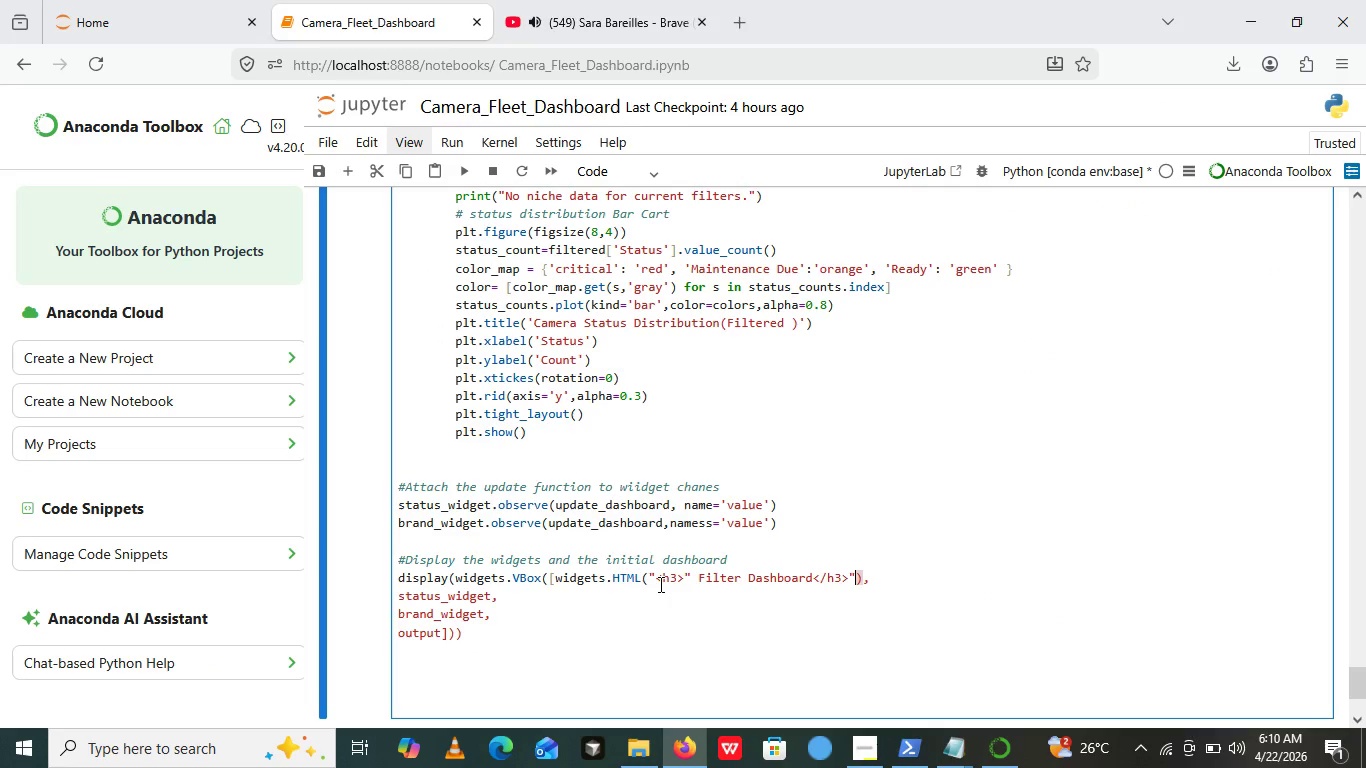 
wait(5.38)
 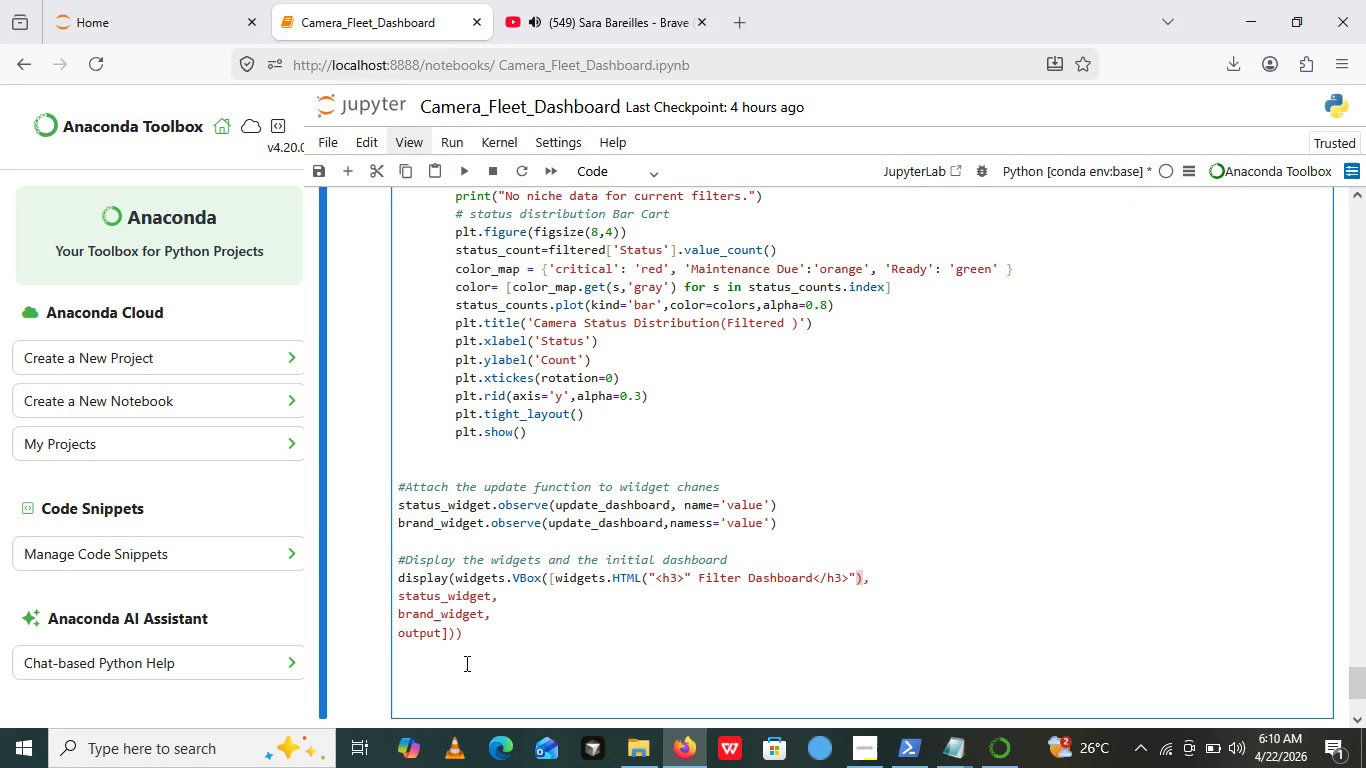 
left_click([689, 578])
 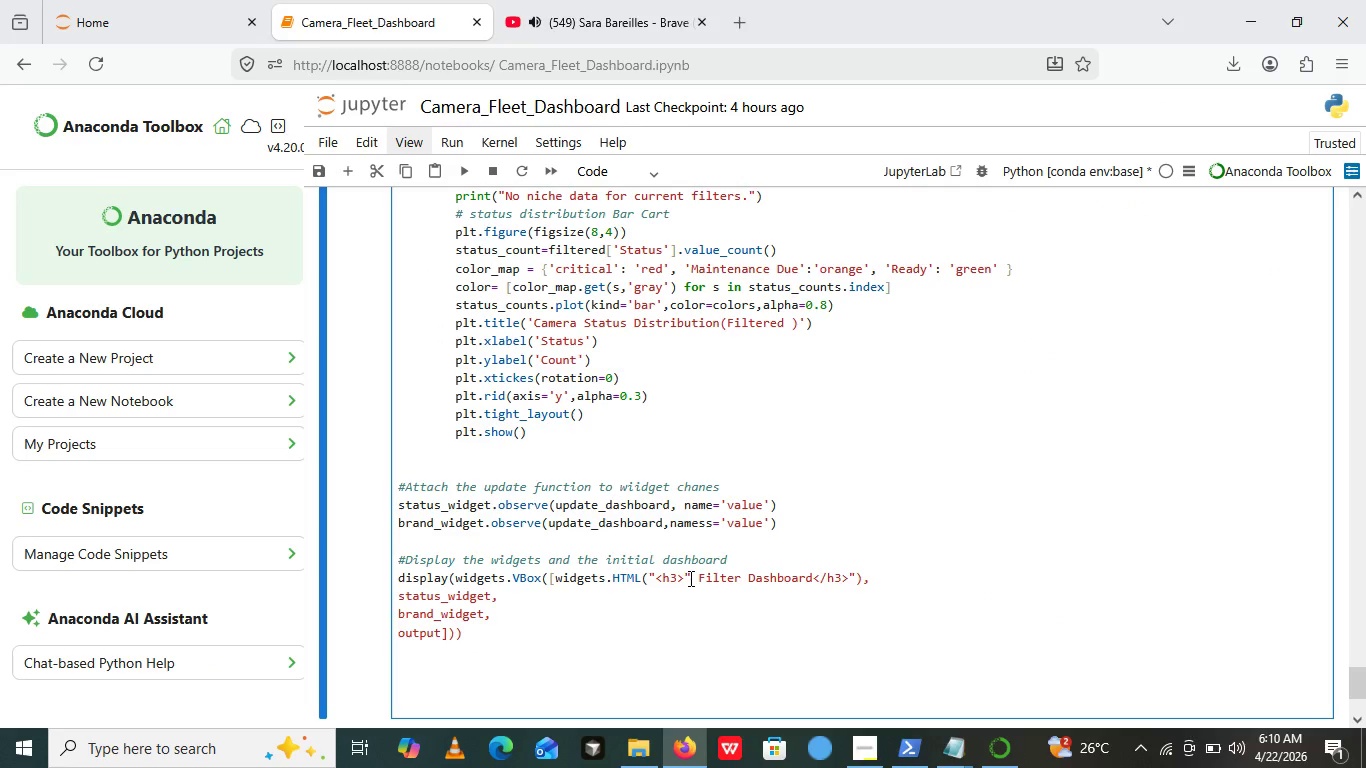 
key(Backspace)
 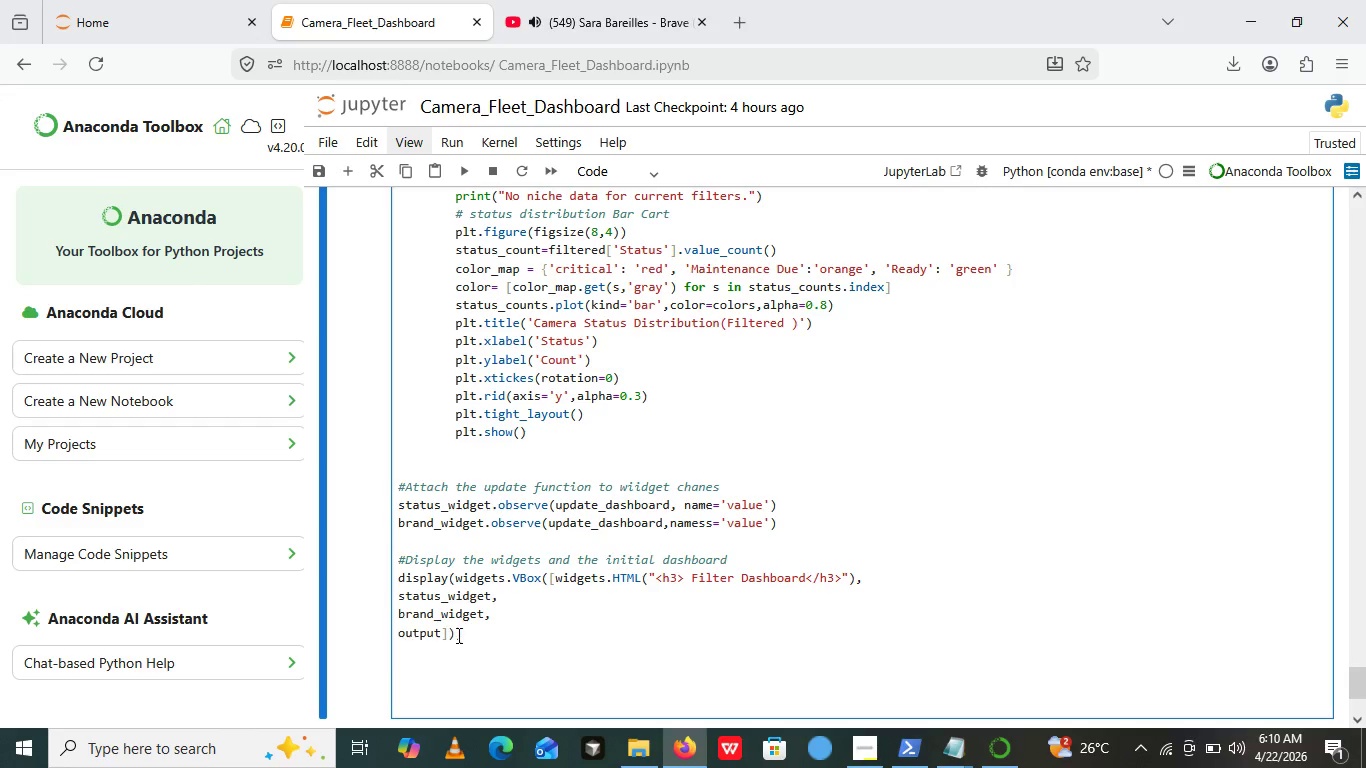 
left_click([477, 640])
 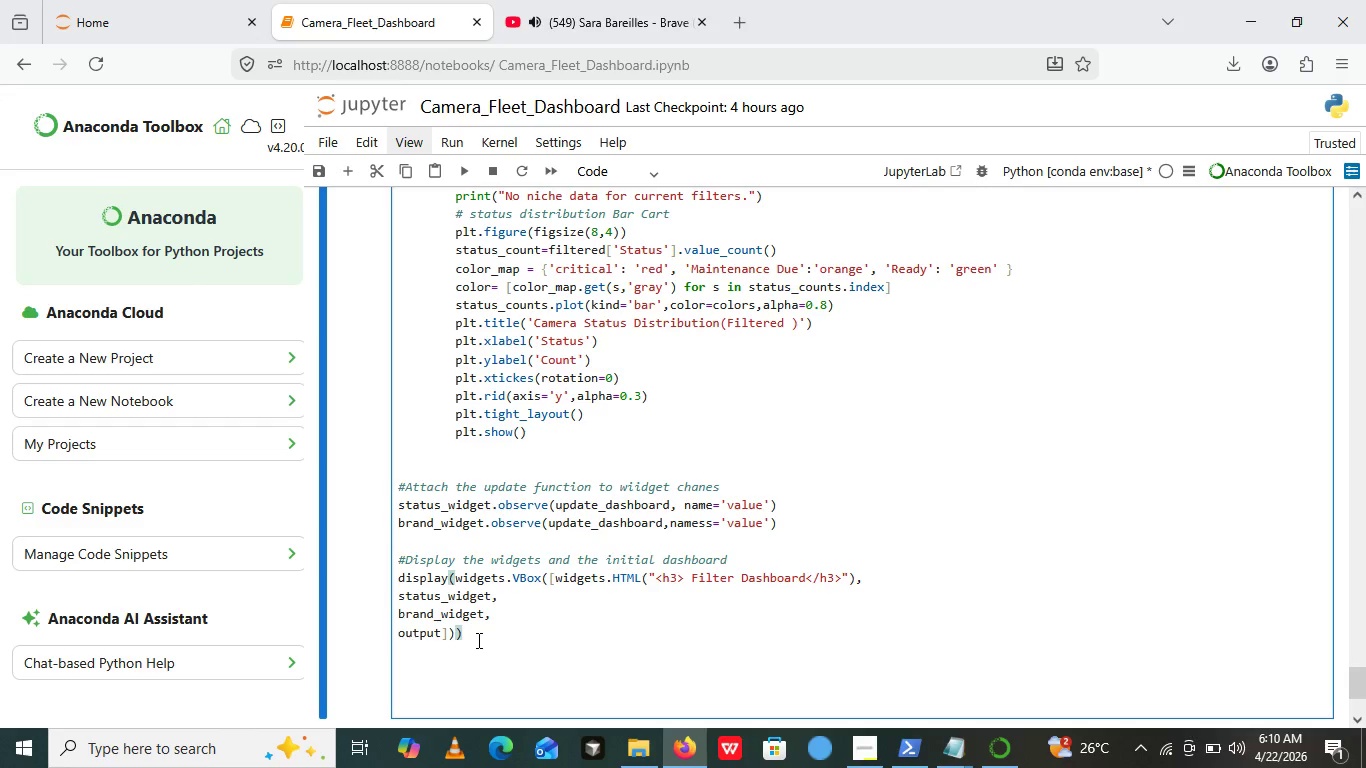 
key(Enter)
 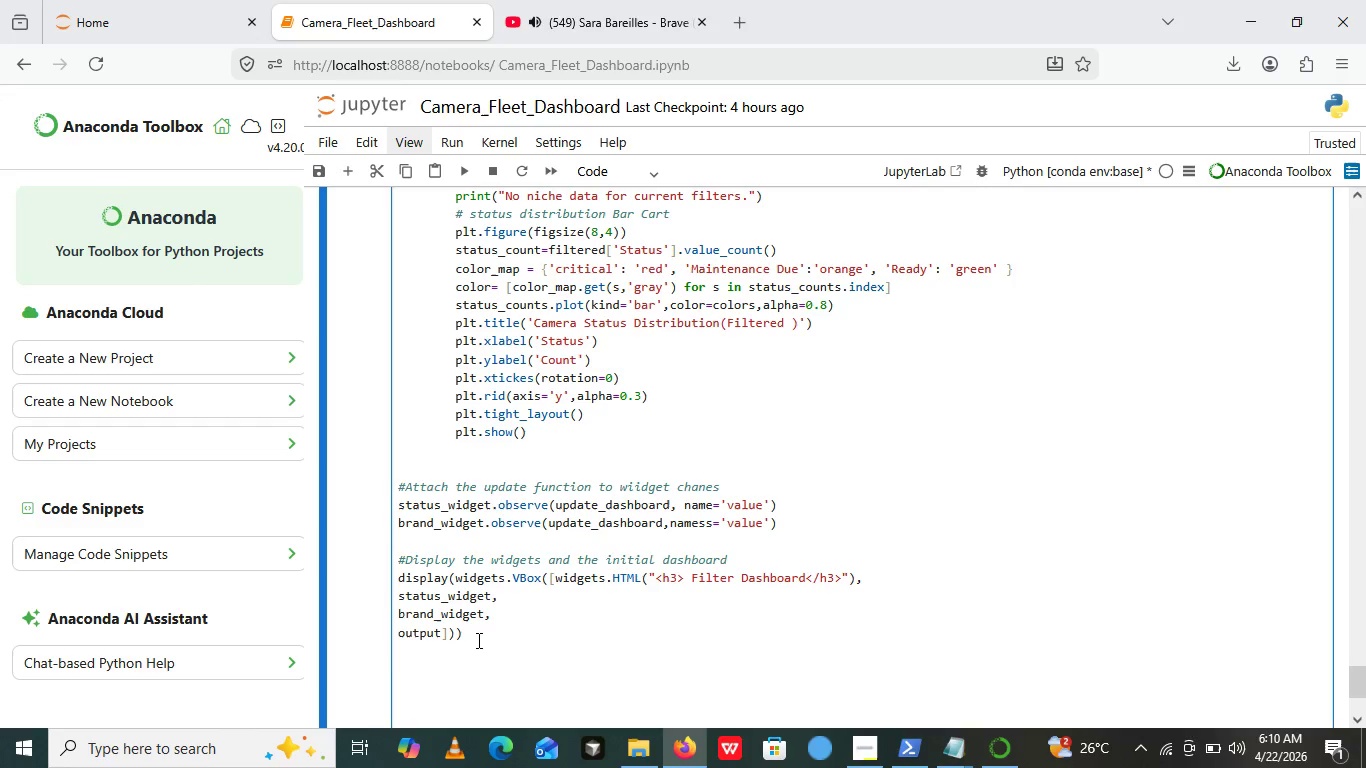 
key(Enter)
 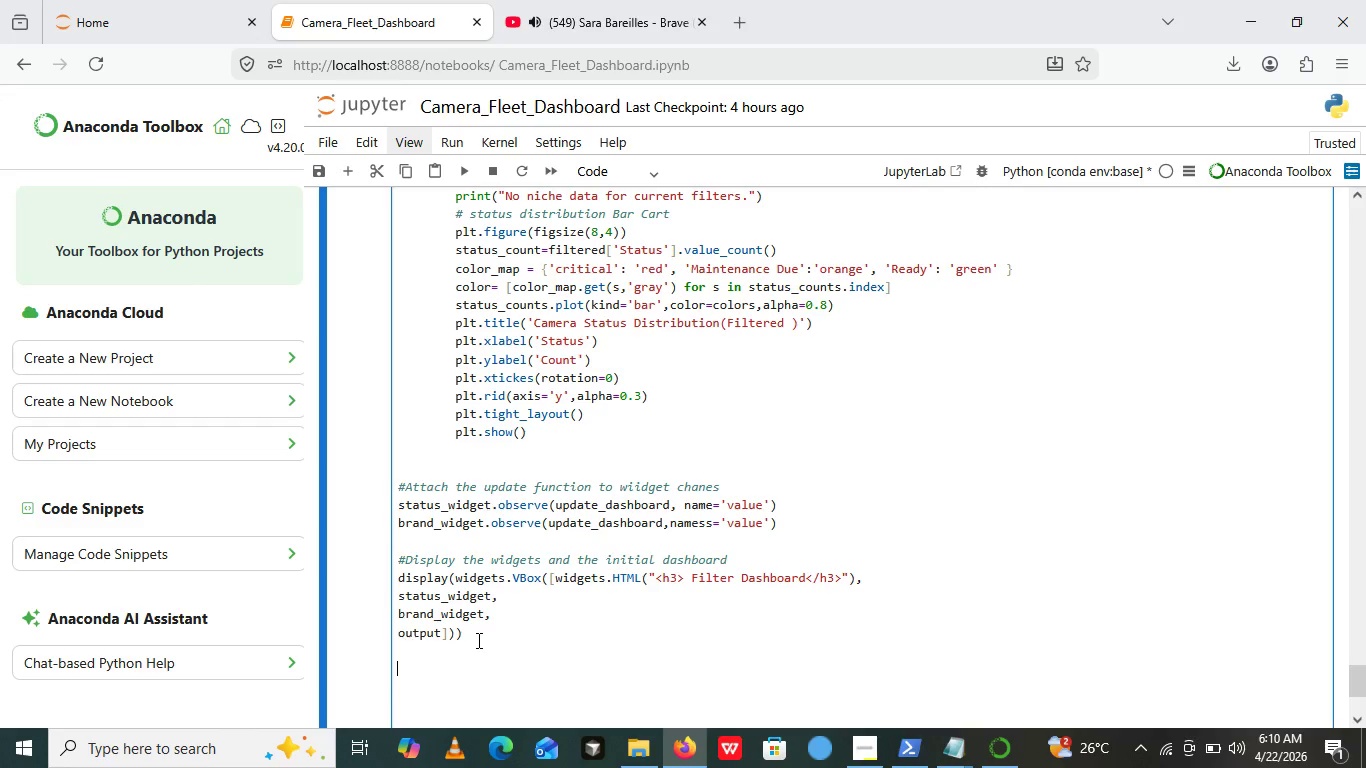 
key(Shift+4)
 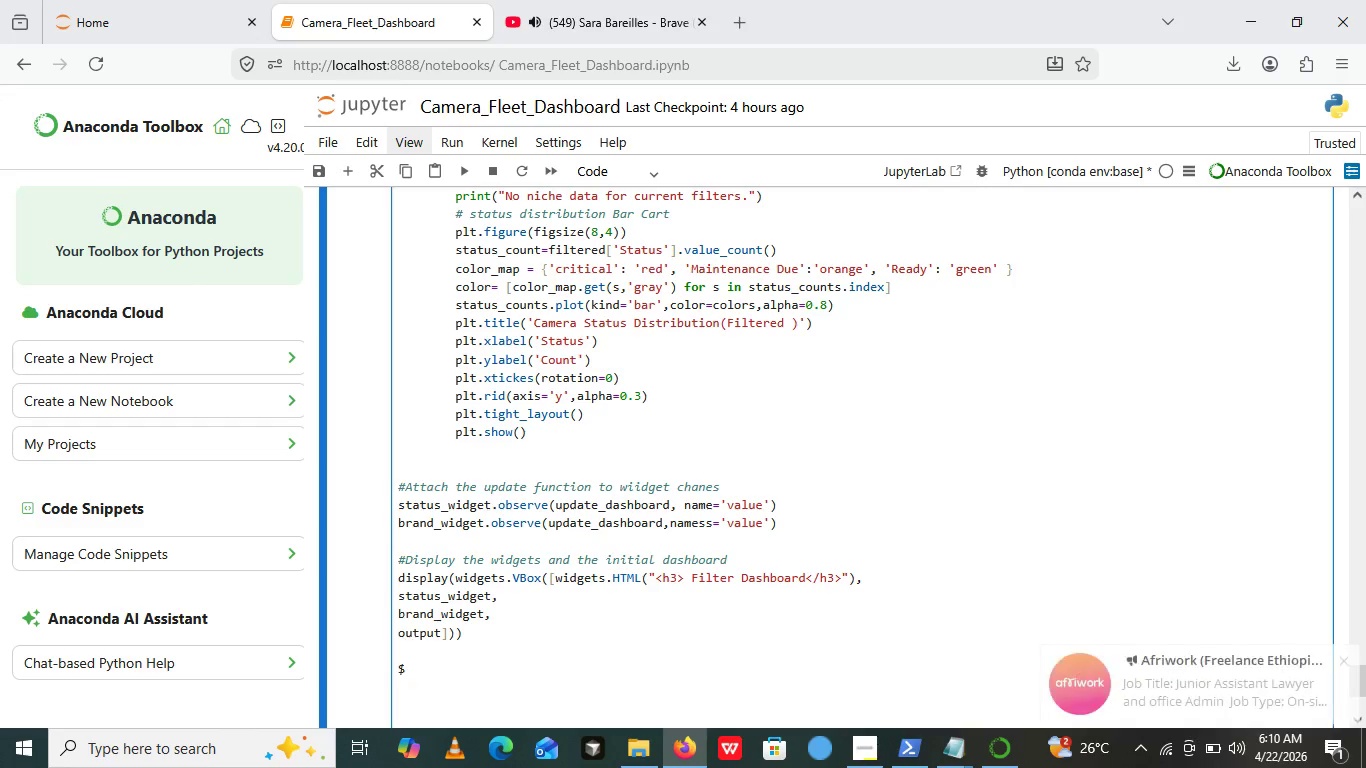 
key(Backspace)
 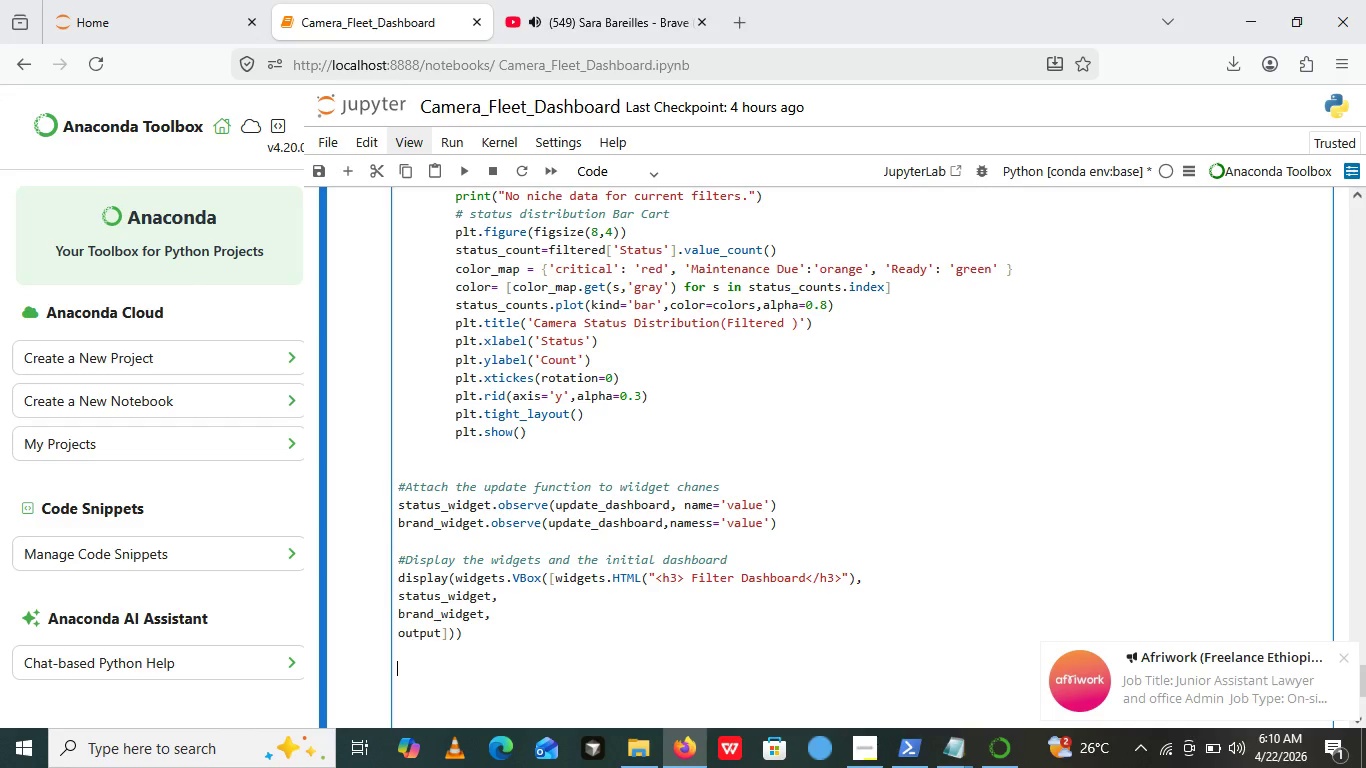 
key(Shift+3)
 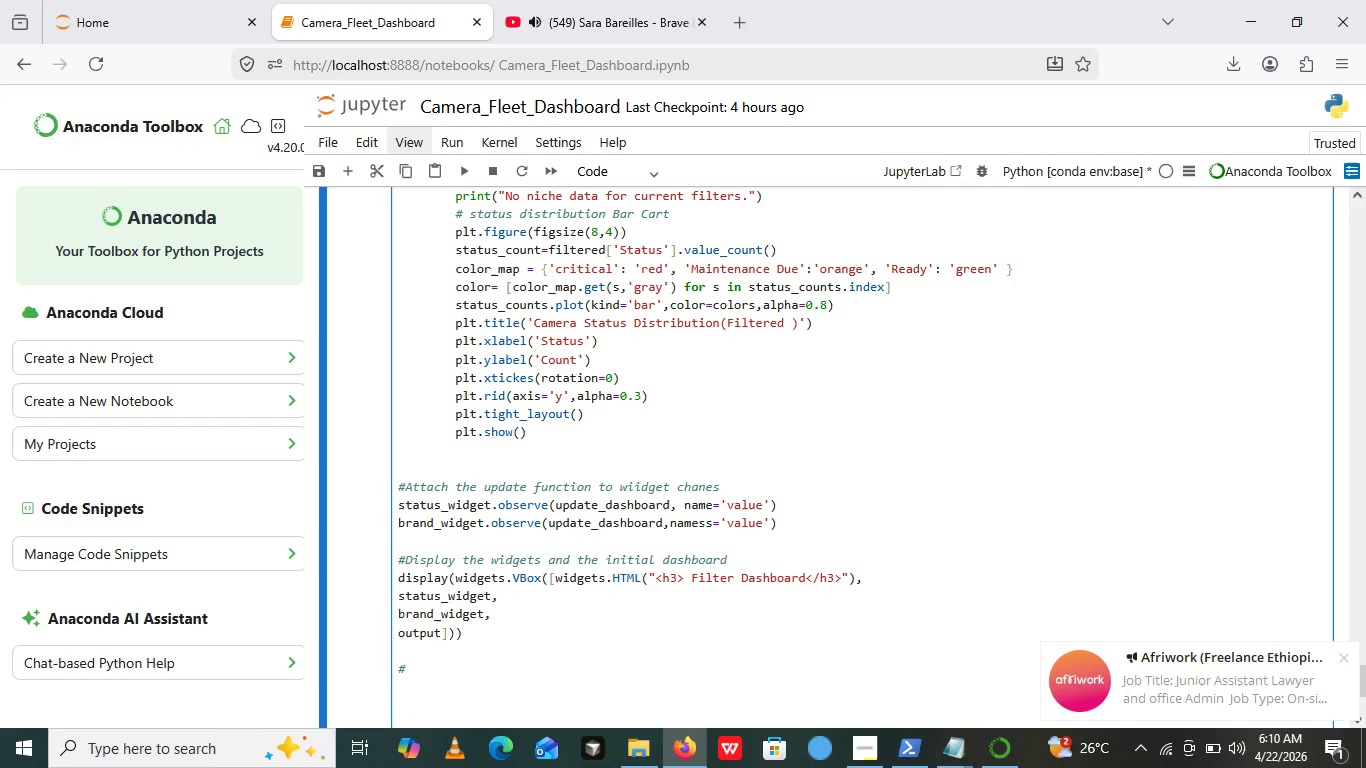 
key(Space)
 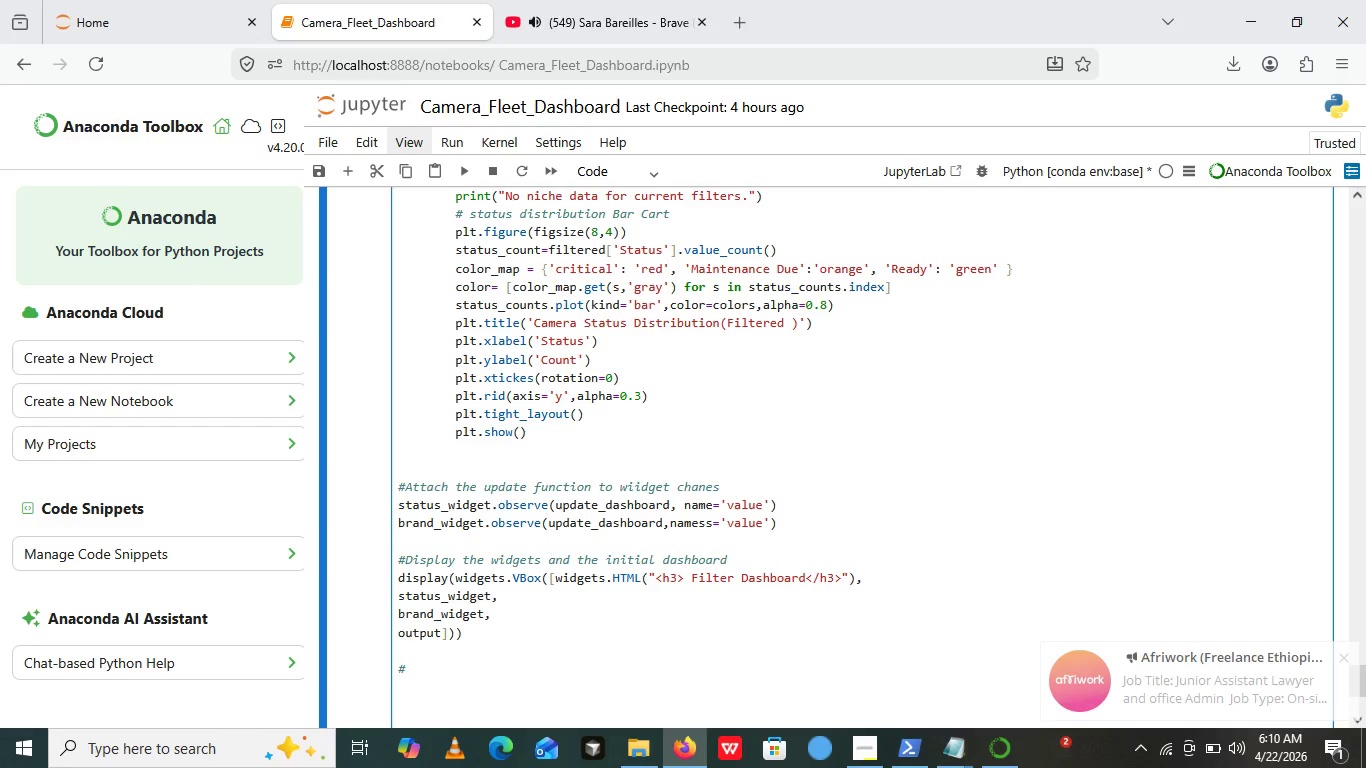 
wait(5.89)
 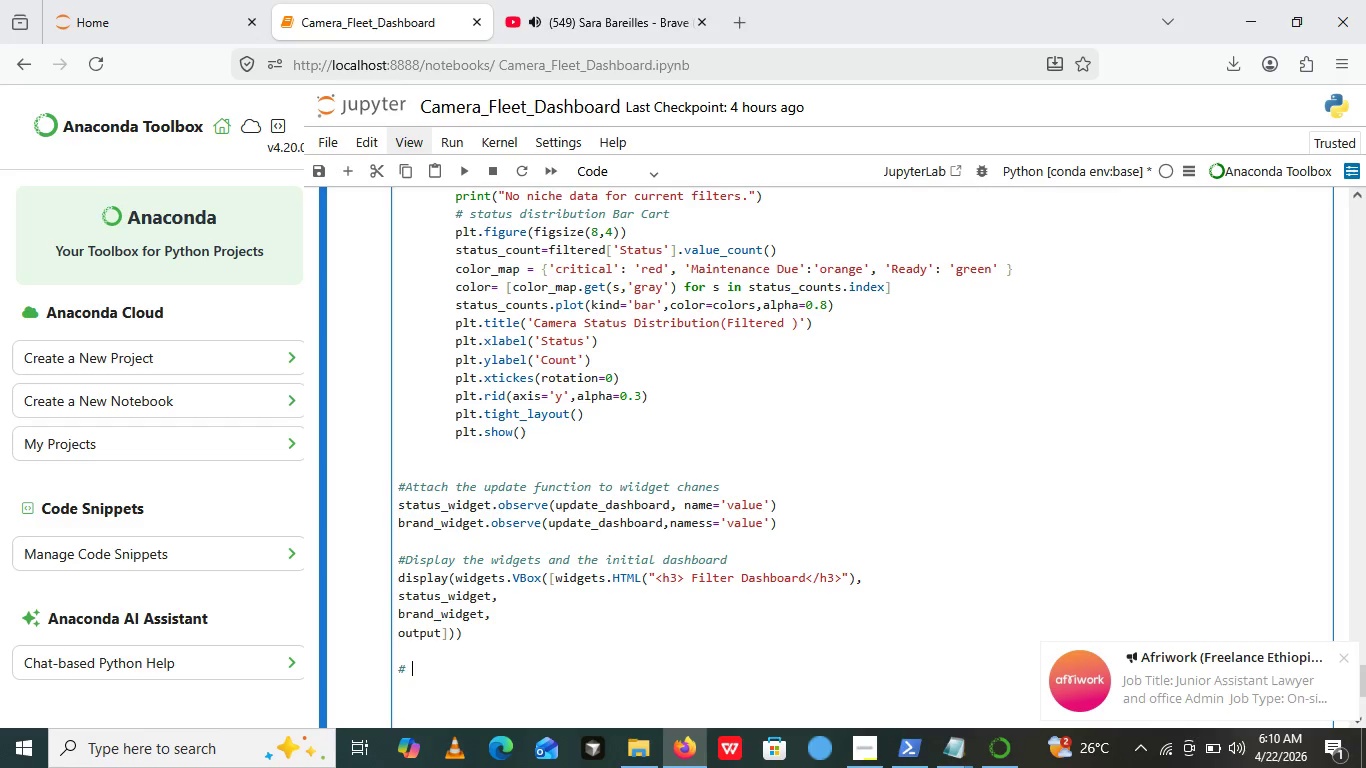 
type(Call once to show the initial ())
 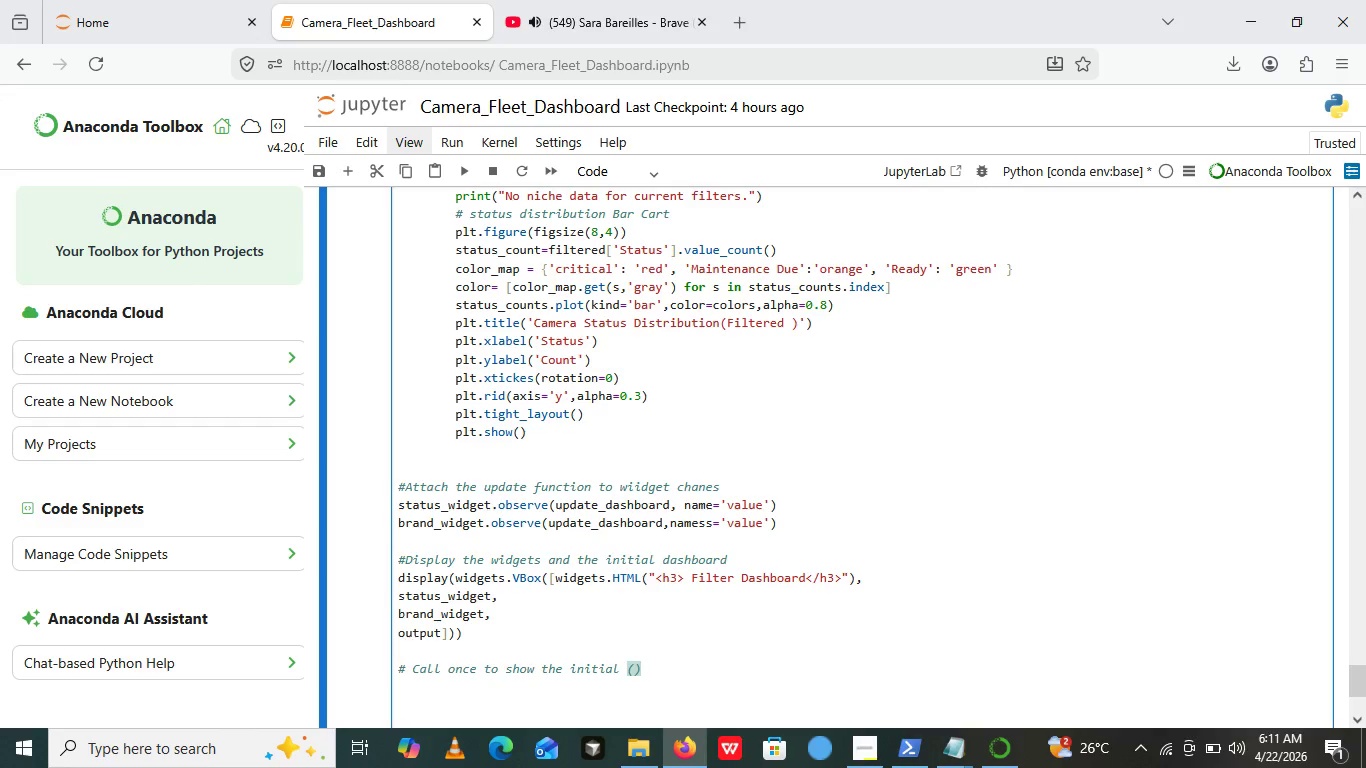 
key(ArrowLeft)
 